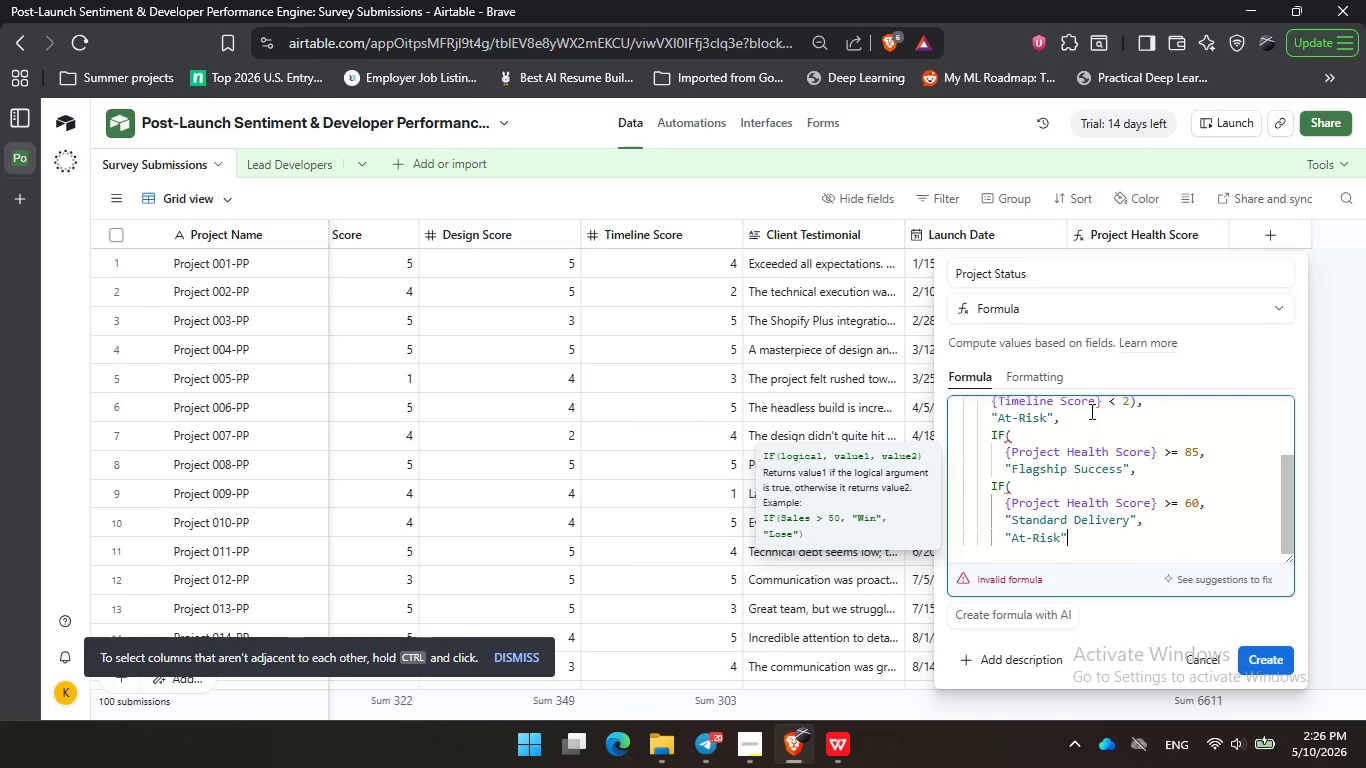 
key(Enter)
 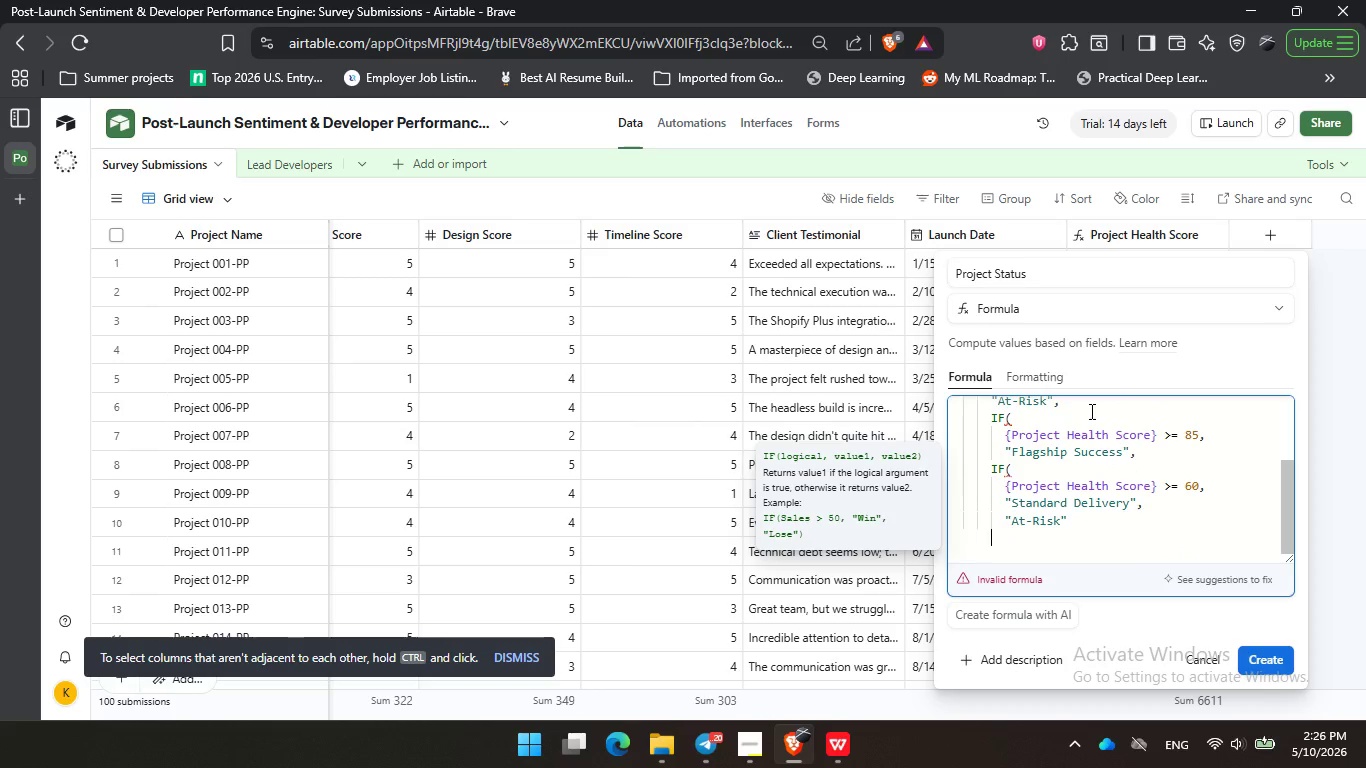 
key(Backspace)
type())))
 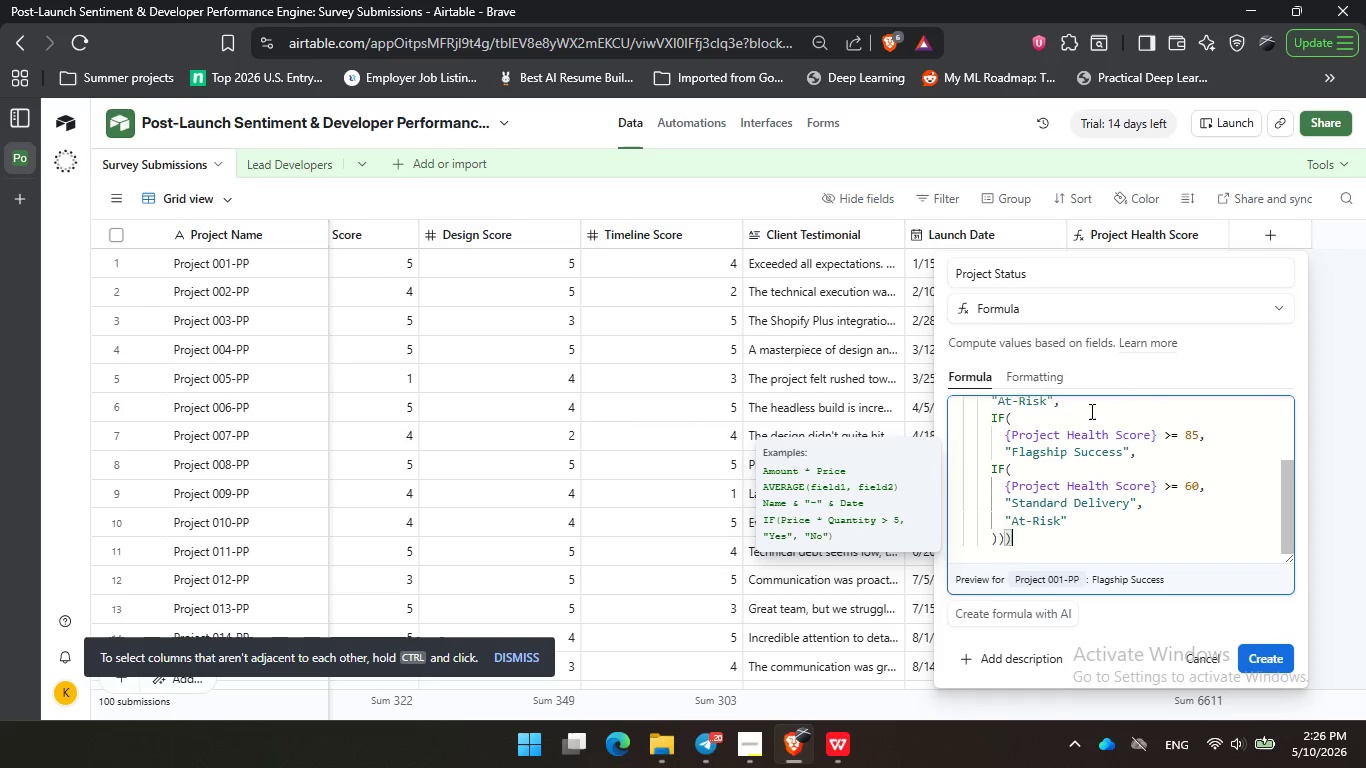 
left_click([1275, 654])
 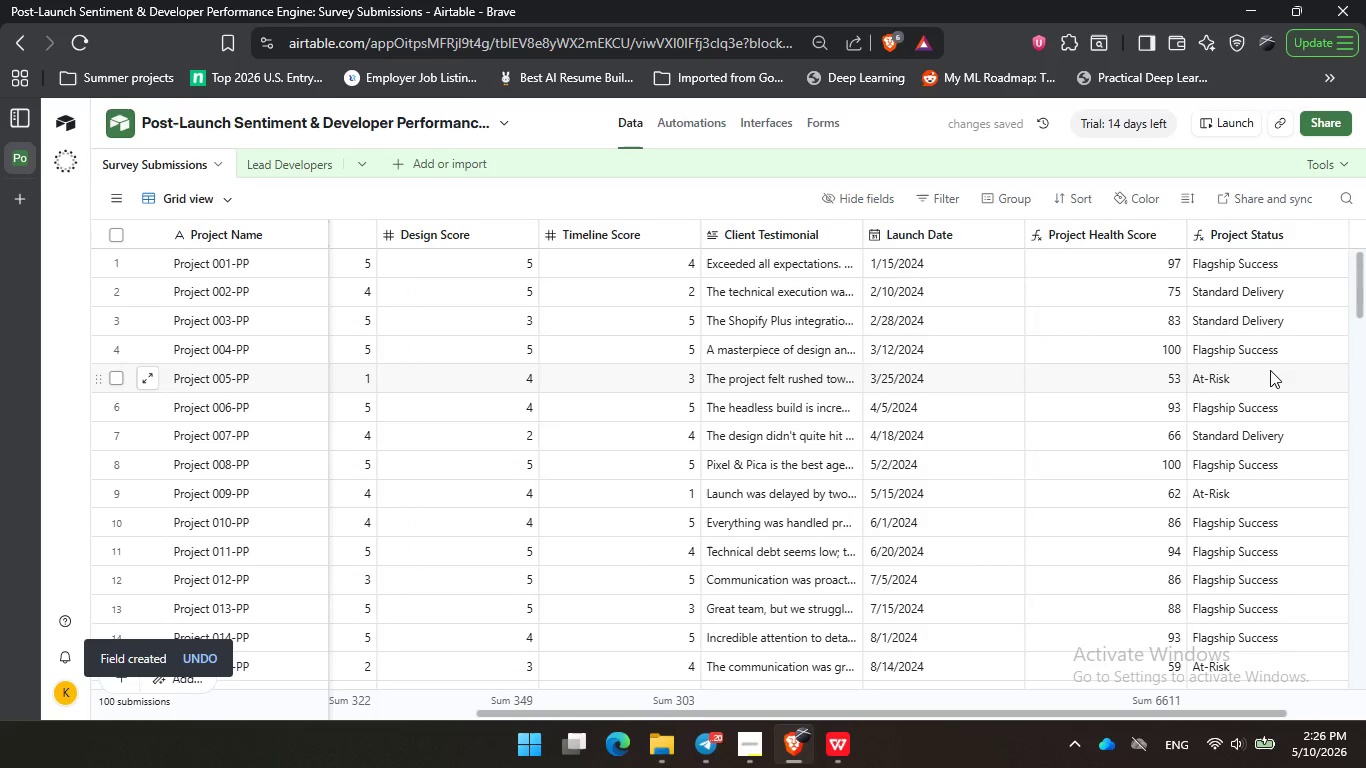 
scroll: coordinate [1270, 391], scroll_direction: down, amount: 24.0
 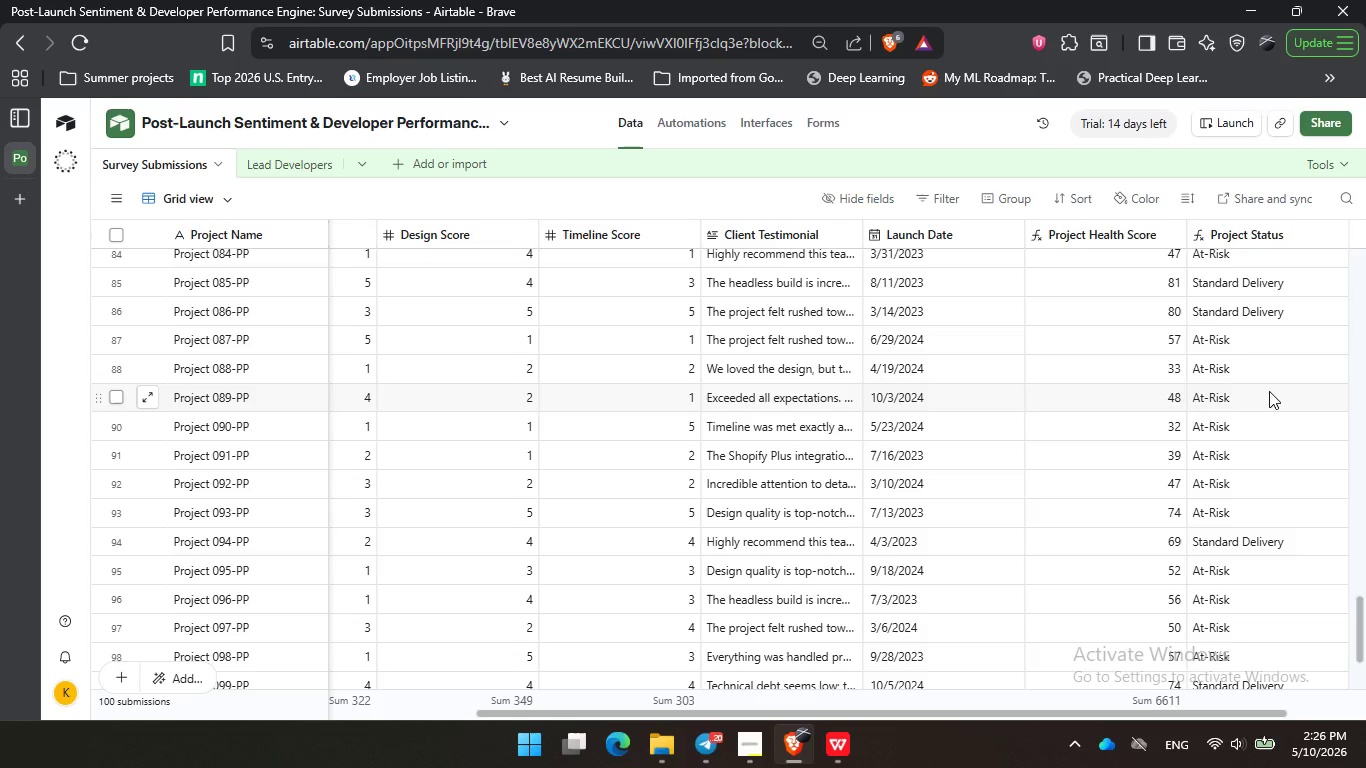 
wait(25.56)
 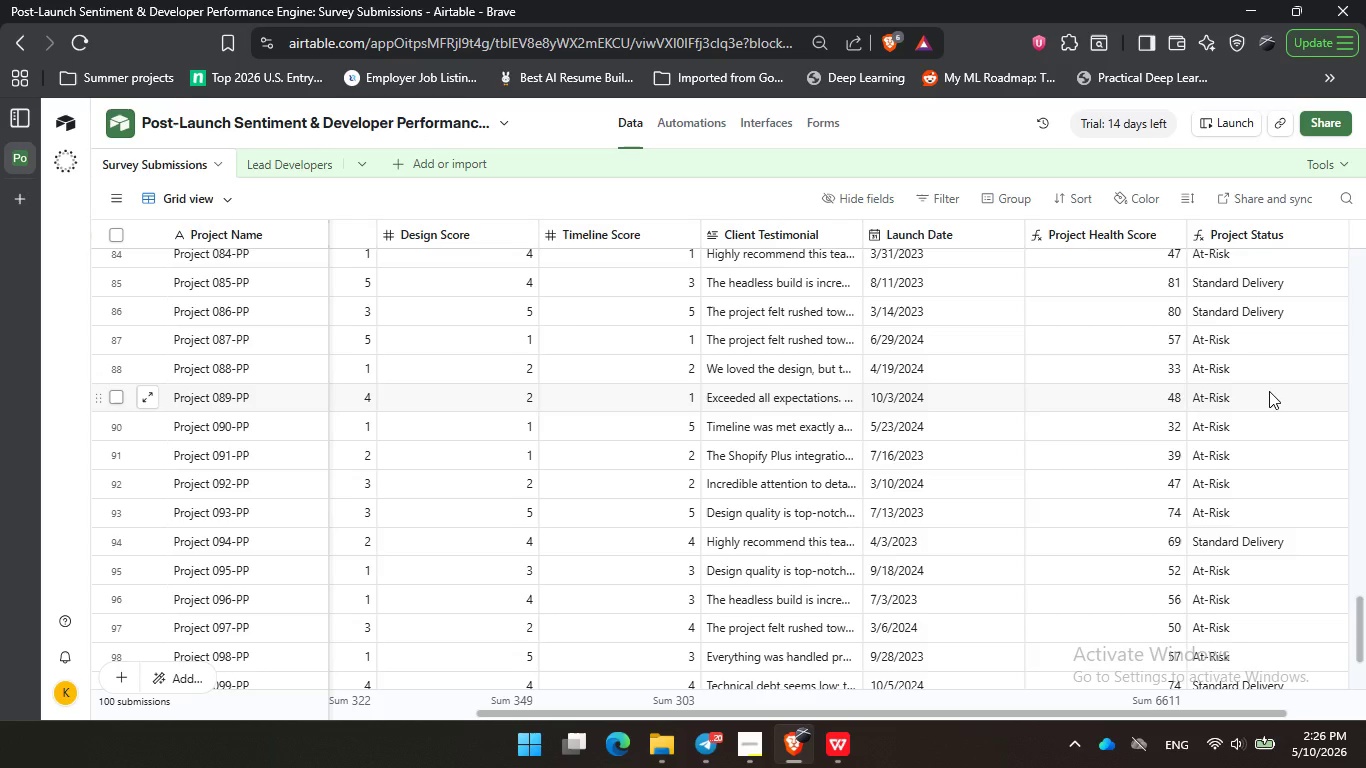 
left_click_drag(start_coordinate=[419, 203], to_coordinate=[433, 203])
 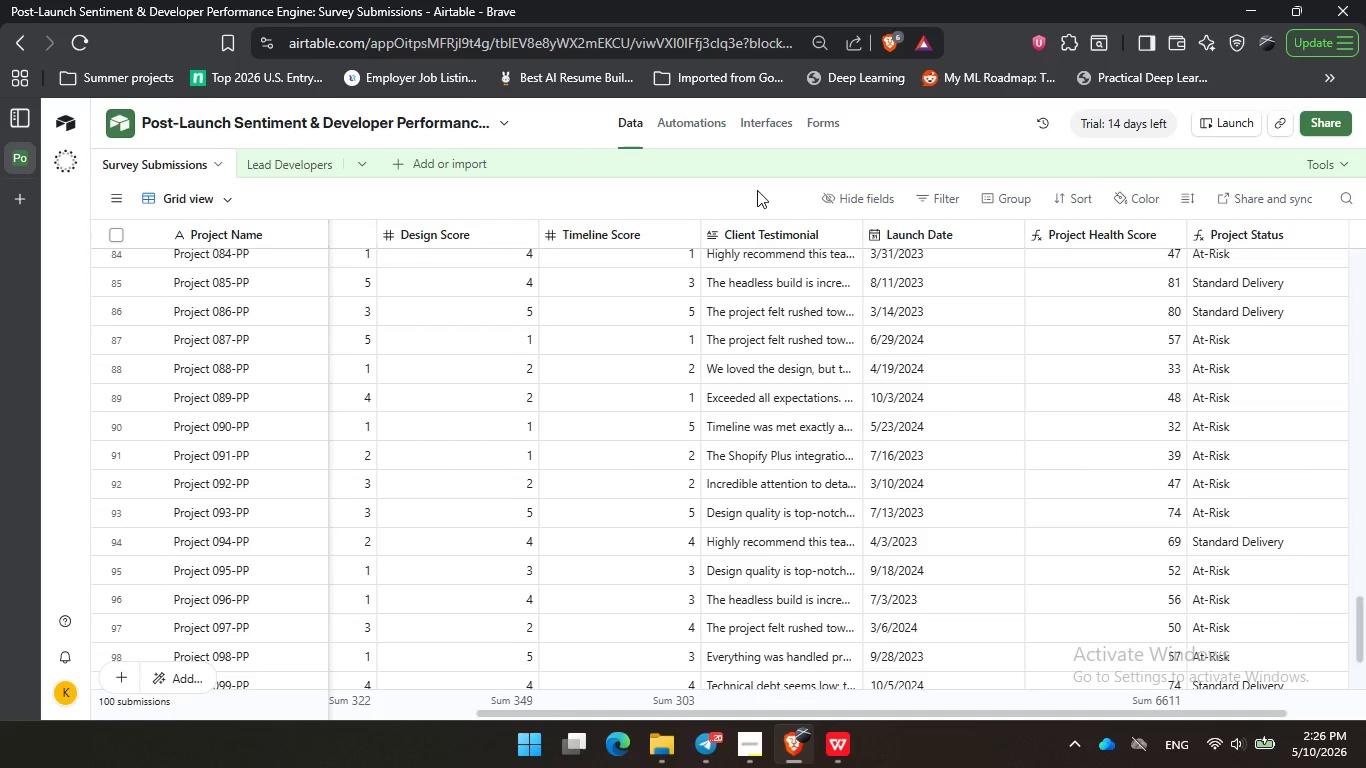 
left_click_drag(start_coordinate=[567, 187], to_coordinate=[572, 187])
 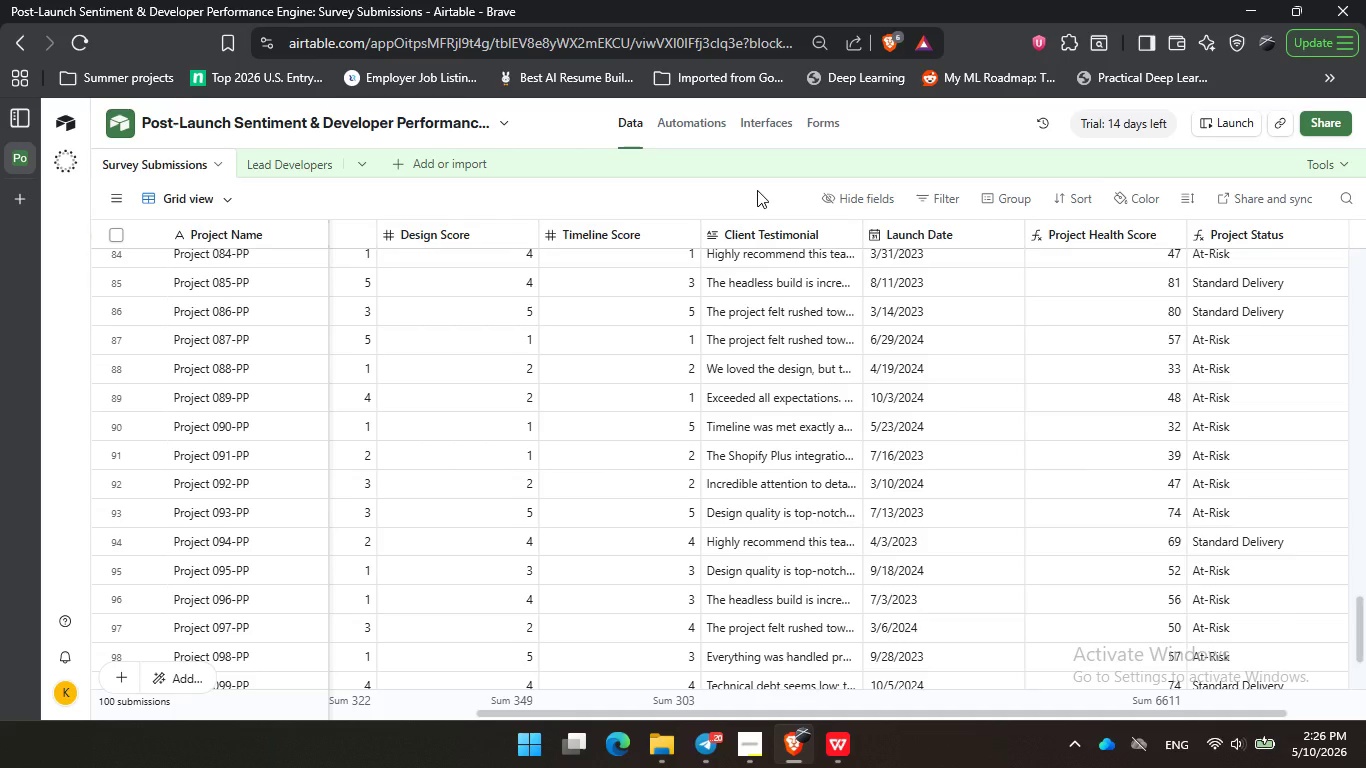 
wait(19.19)
 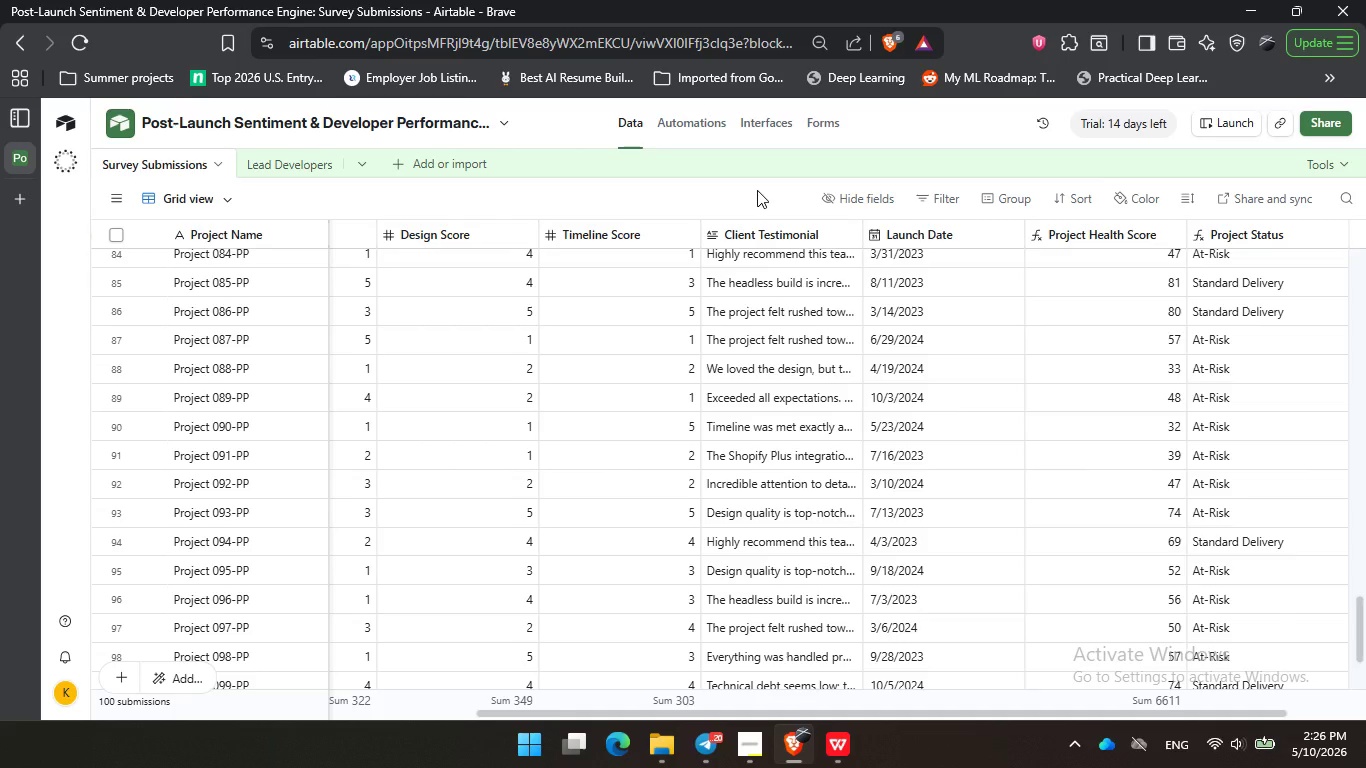 
left_click([690, 192])
 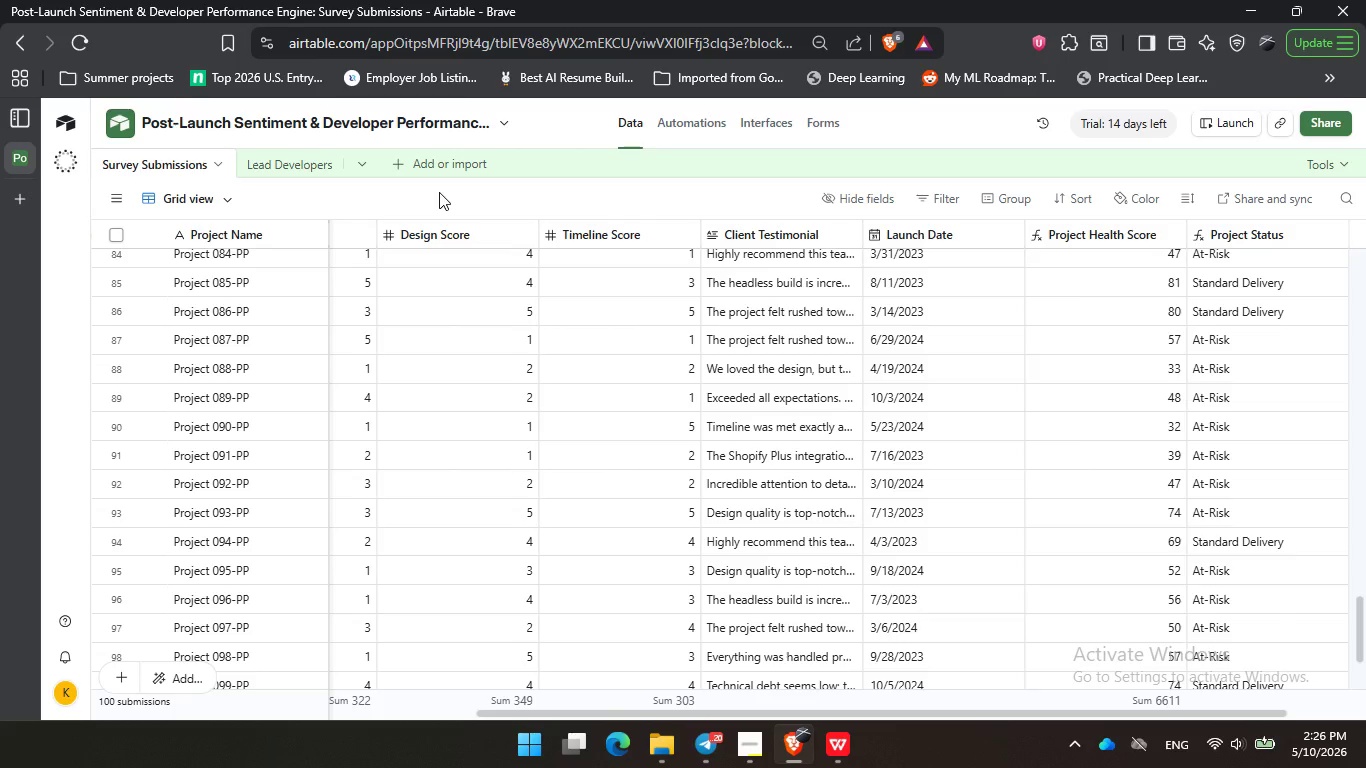 
left_click_drag(start_coordinate=[579, 195], to_coordinate=[570, 193])
 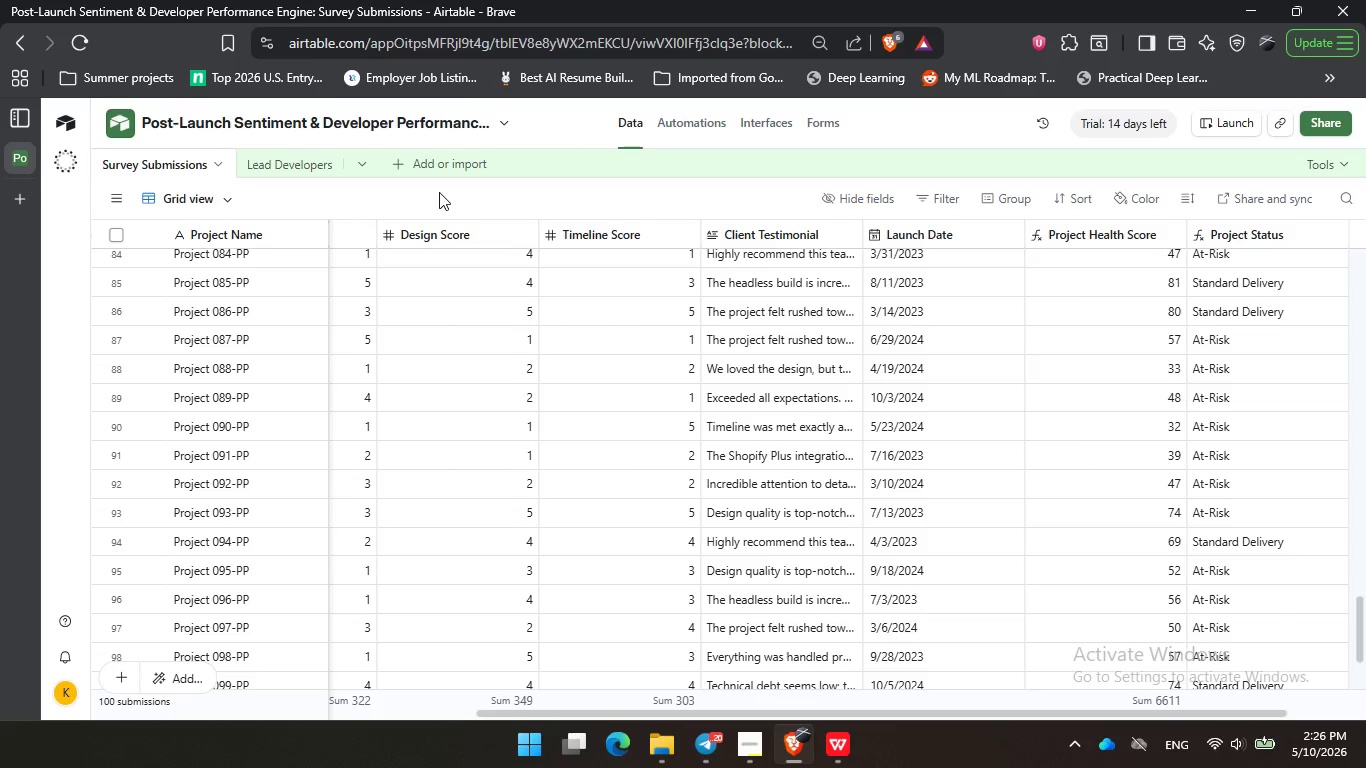 
triple_click([439, 192])
 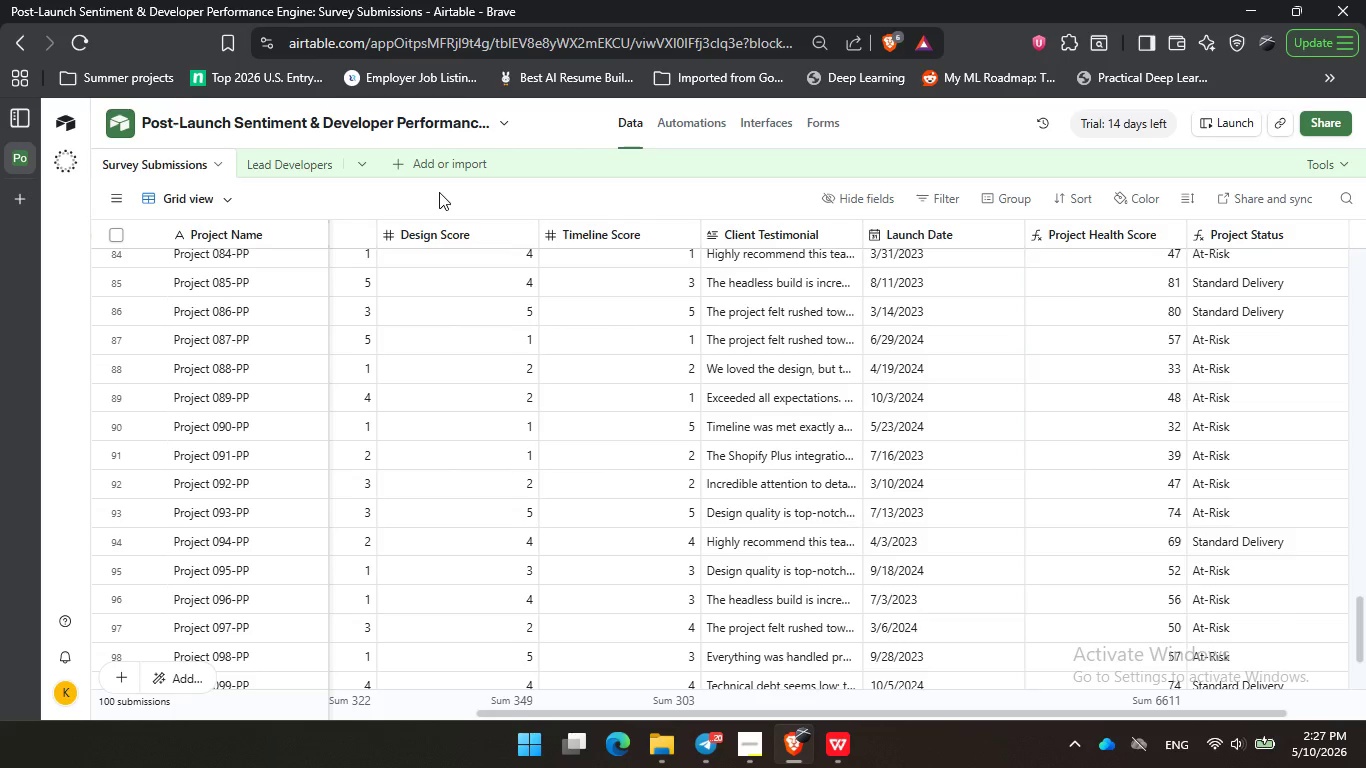 
wait(31.94)
 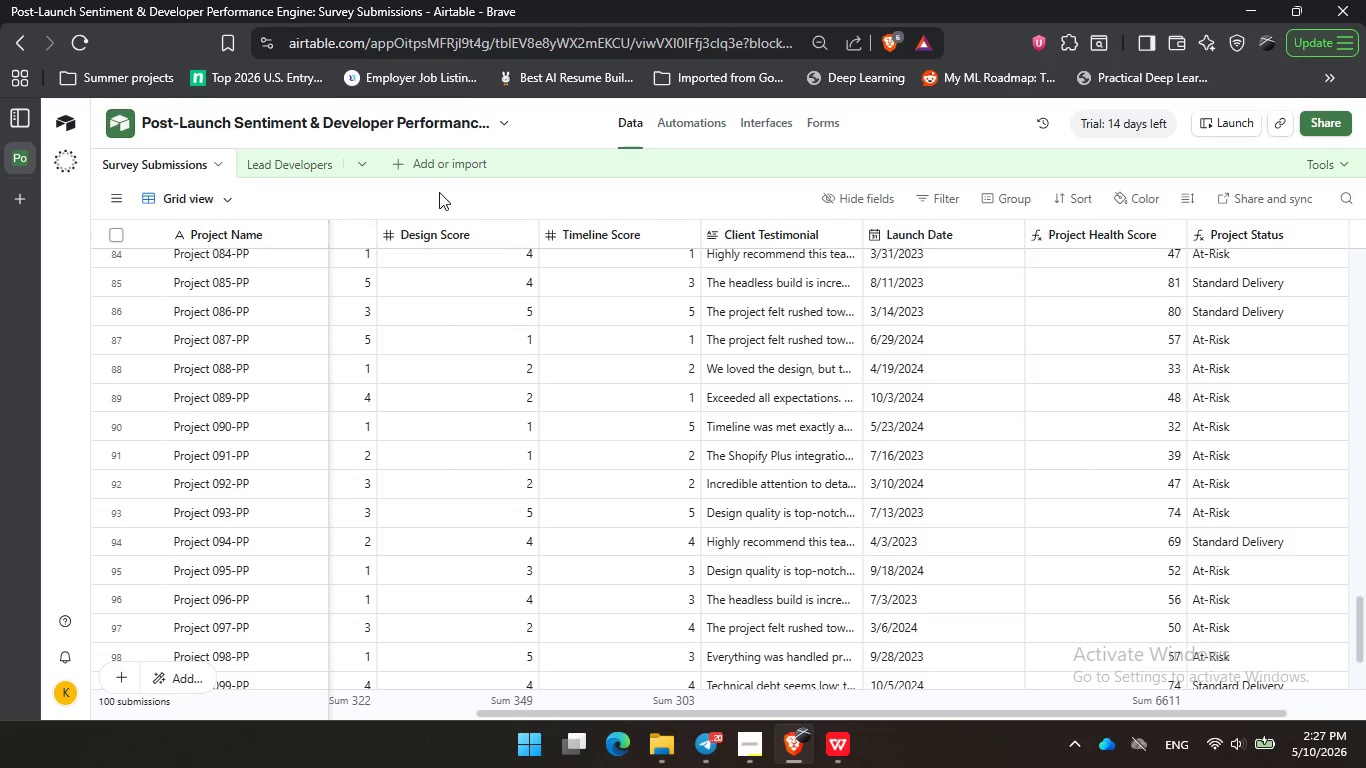 
triple_click([594, 193])
 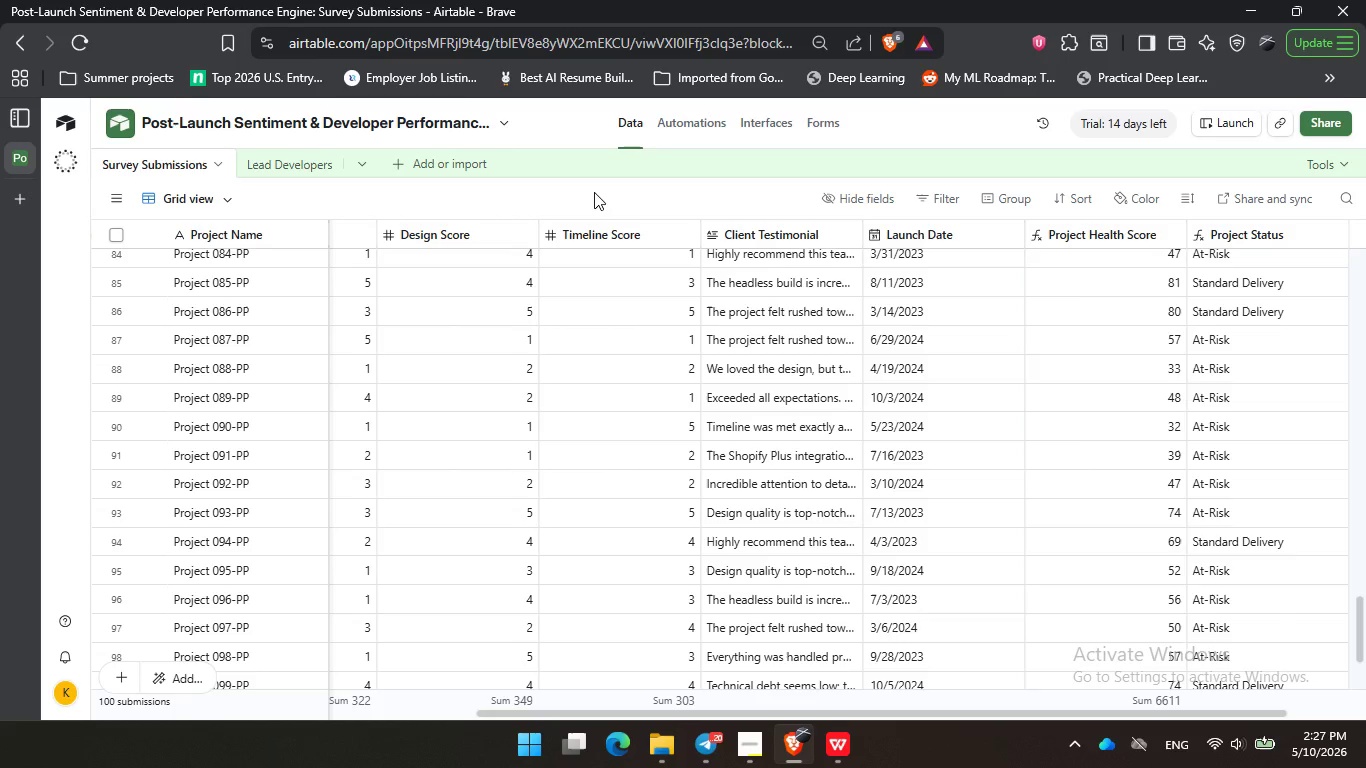 
wait(26.75)
 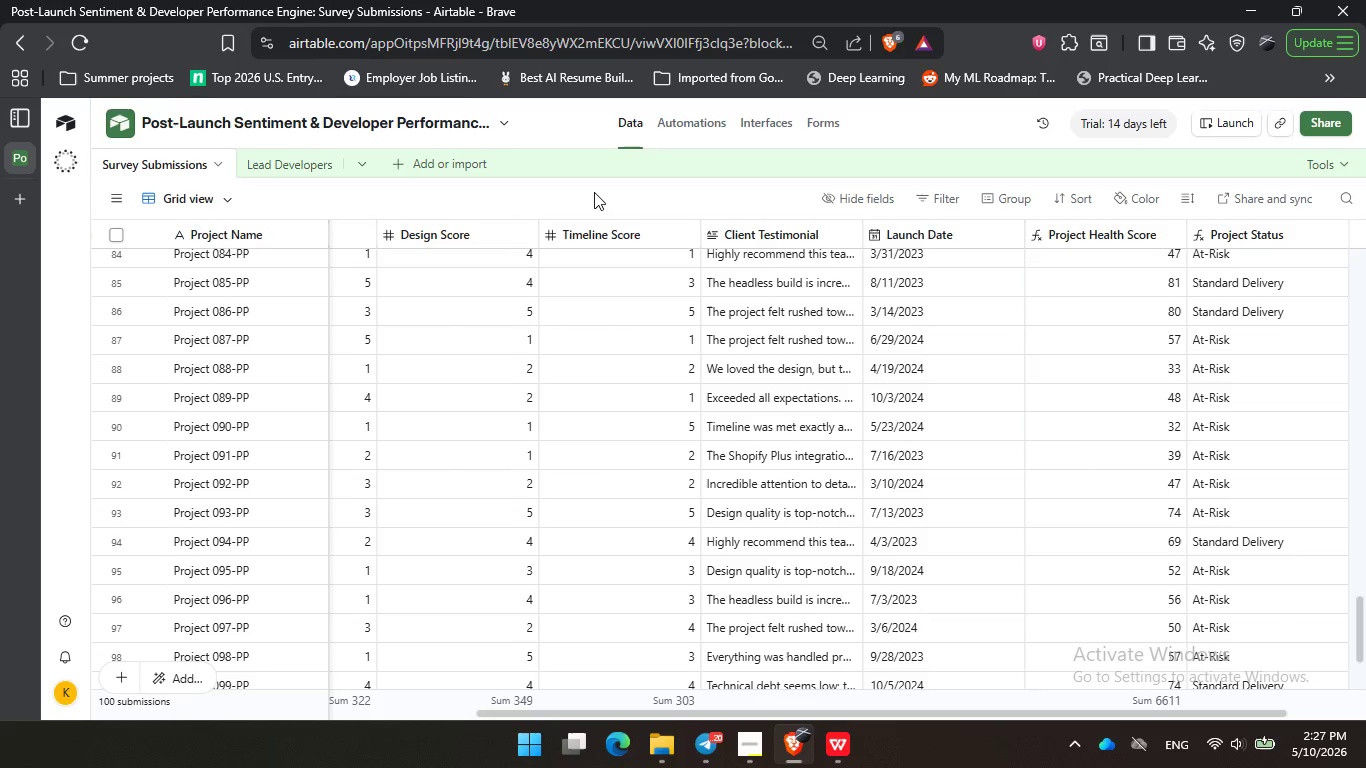 
left_click([592, 190])
 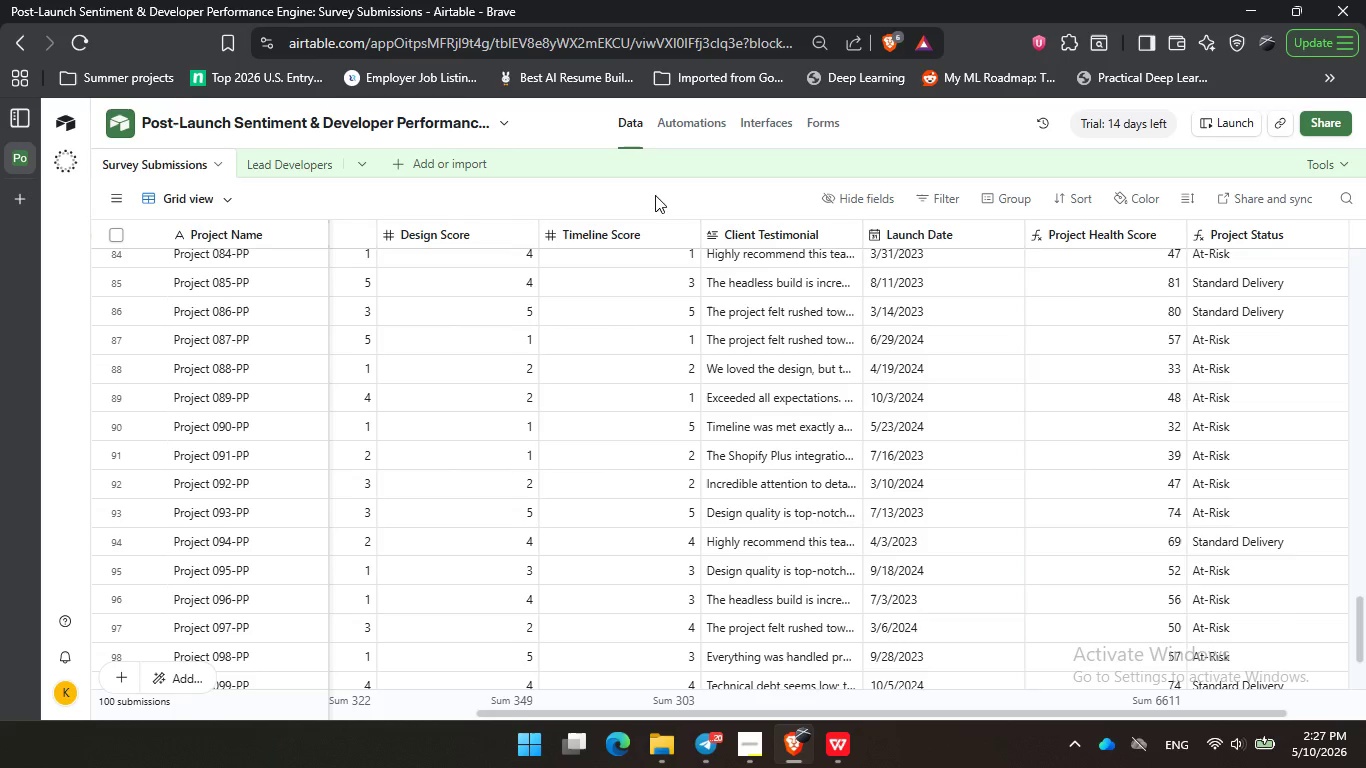 
left_click_drag(start_coordinate=[392, 204], to_coordinate=[398, 204])
 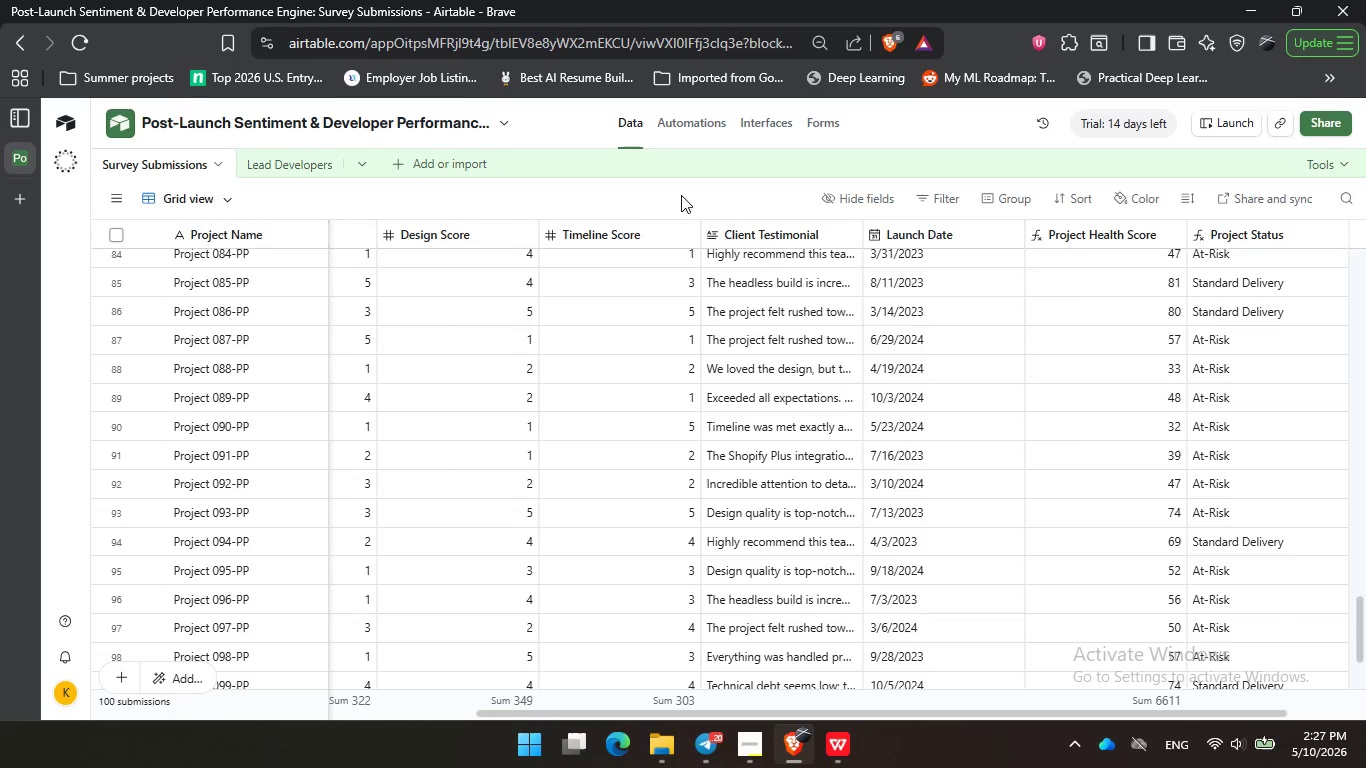 
triple_click([605, 195])
 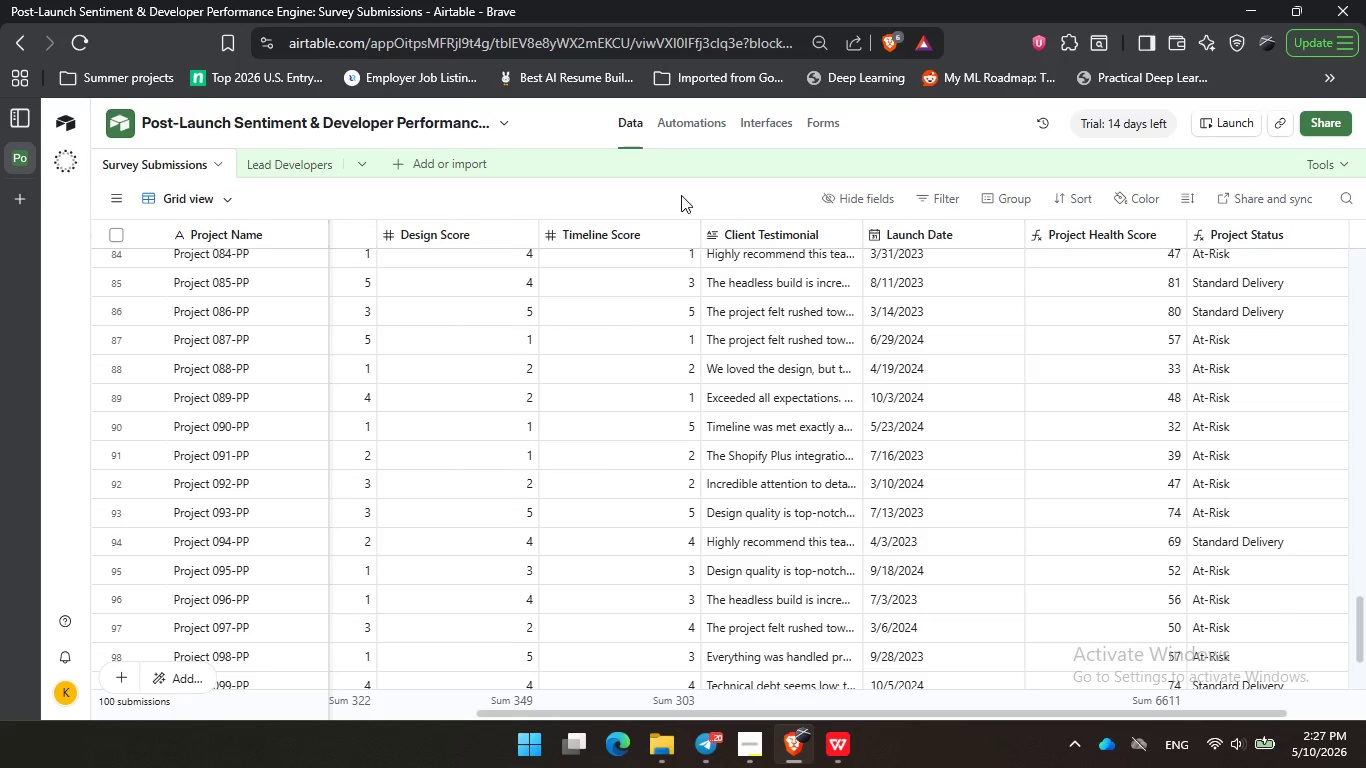 
triple_click([681, 195])
 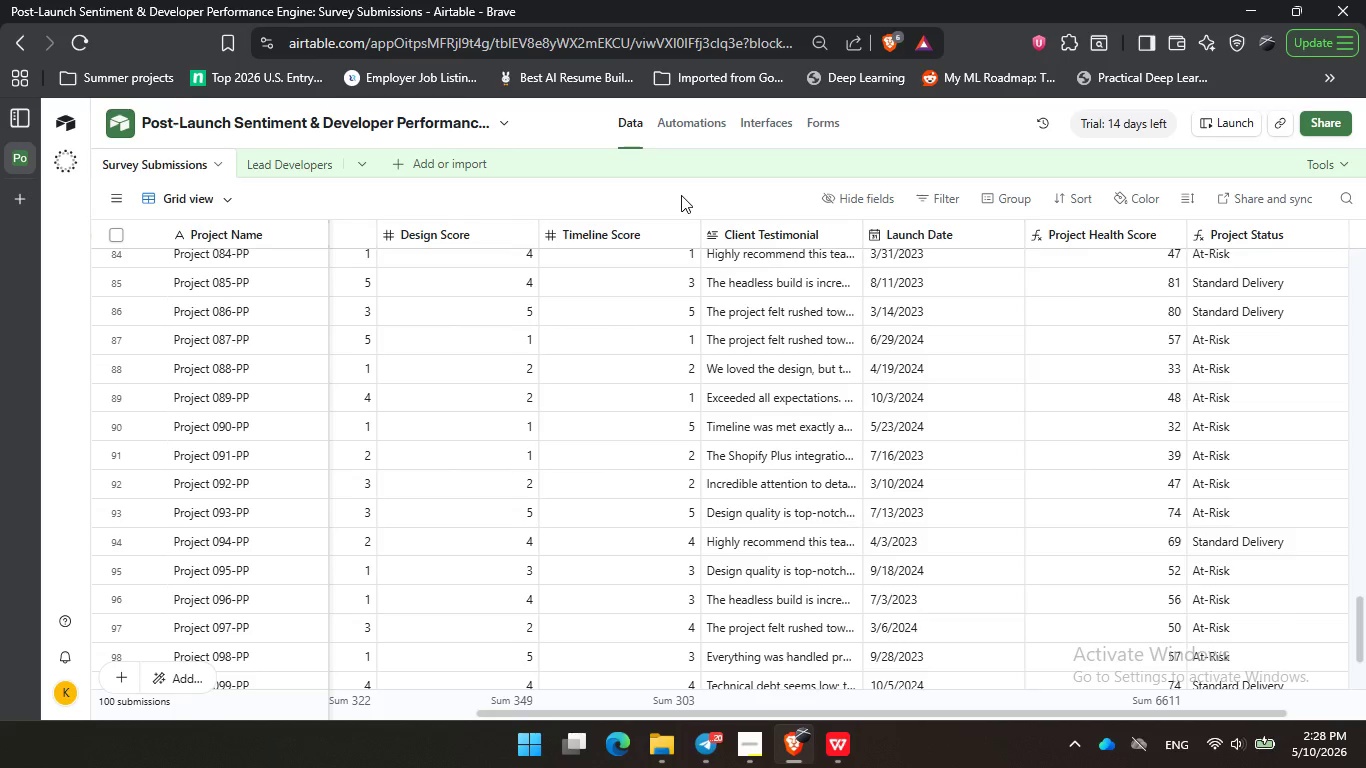 
wait(9.83)
 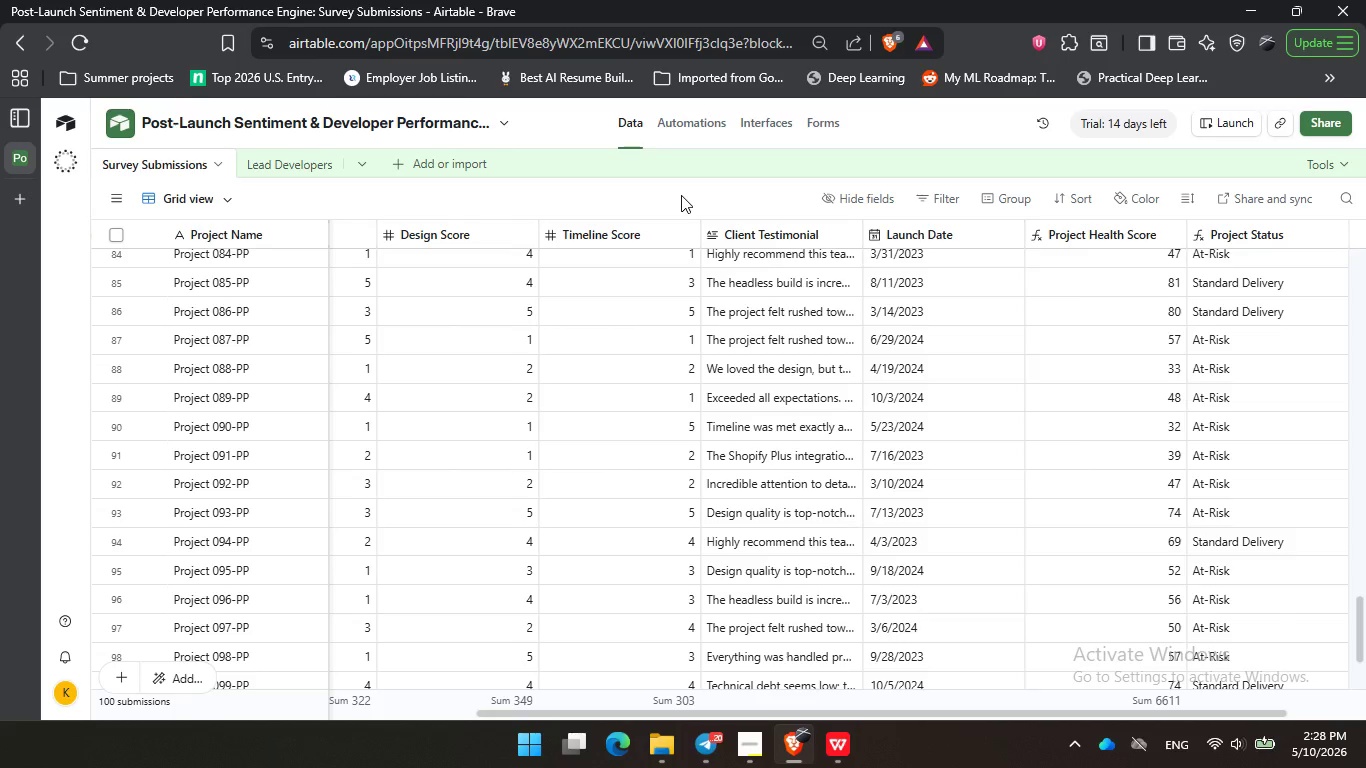 
left_click([699, 171])
 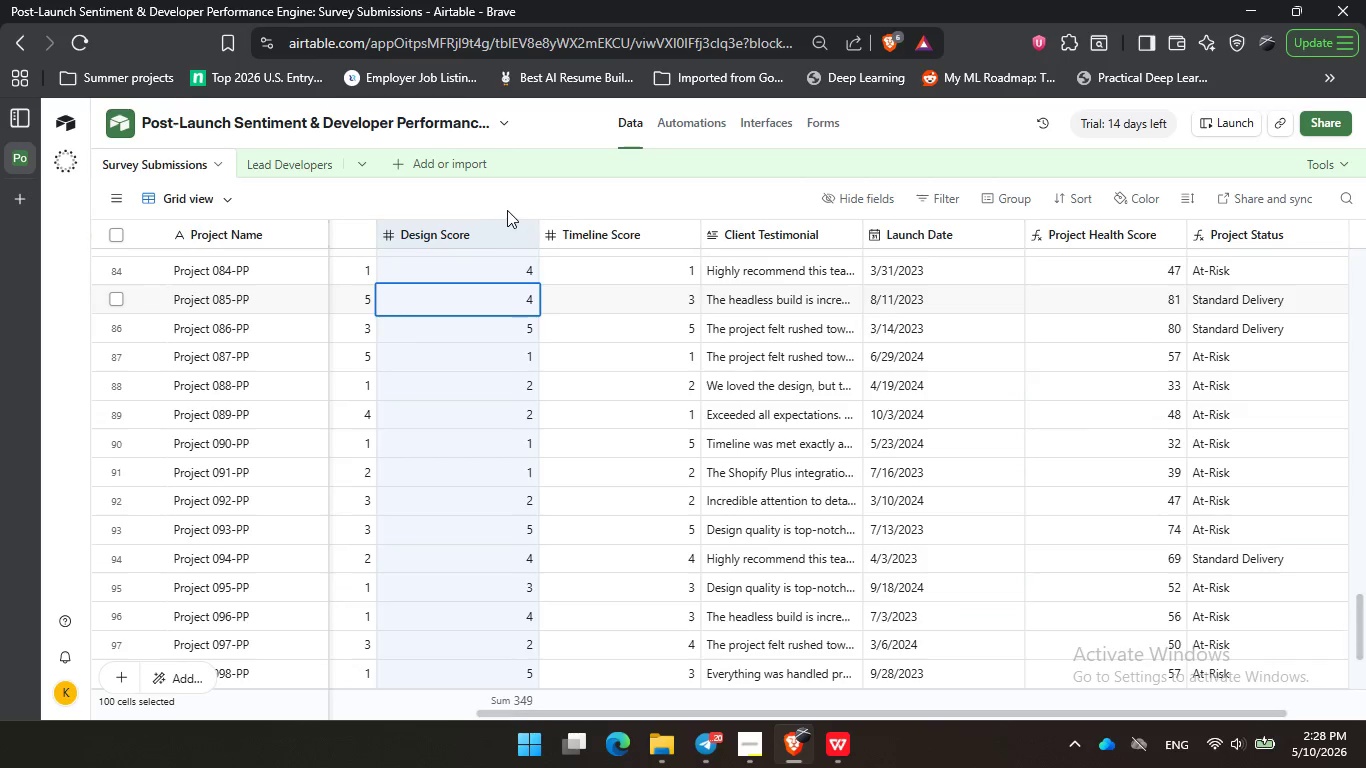 
left_click_drag(start_coordinate=[491, 230], to_coordinate=[493, 225])
 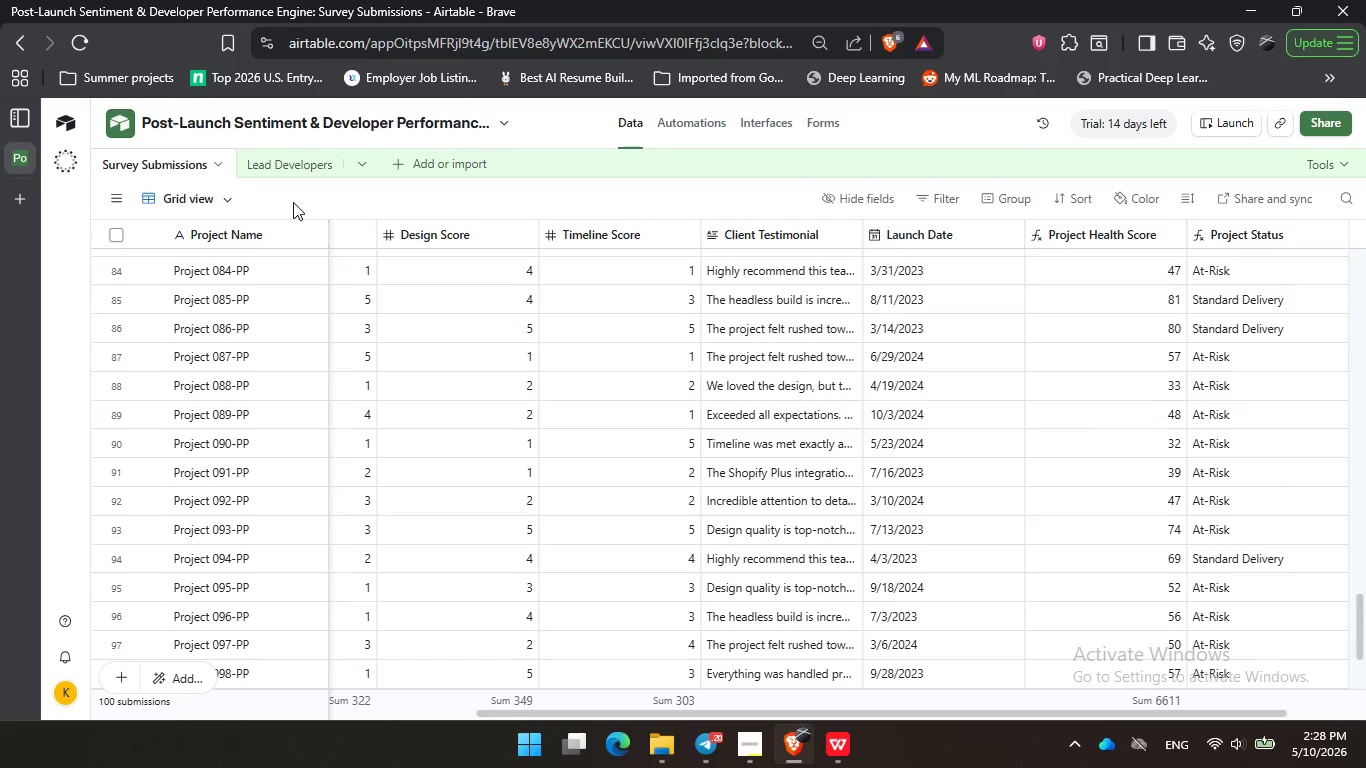 
double_click([443, 195])
 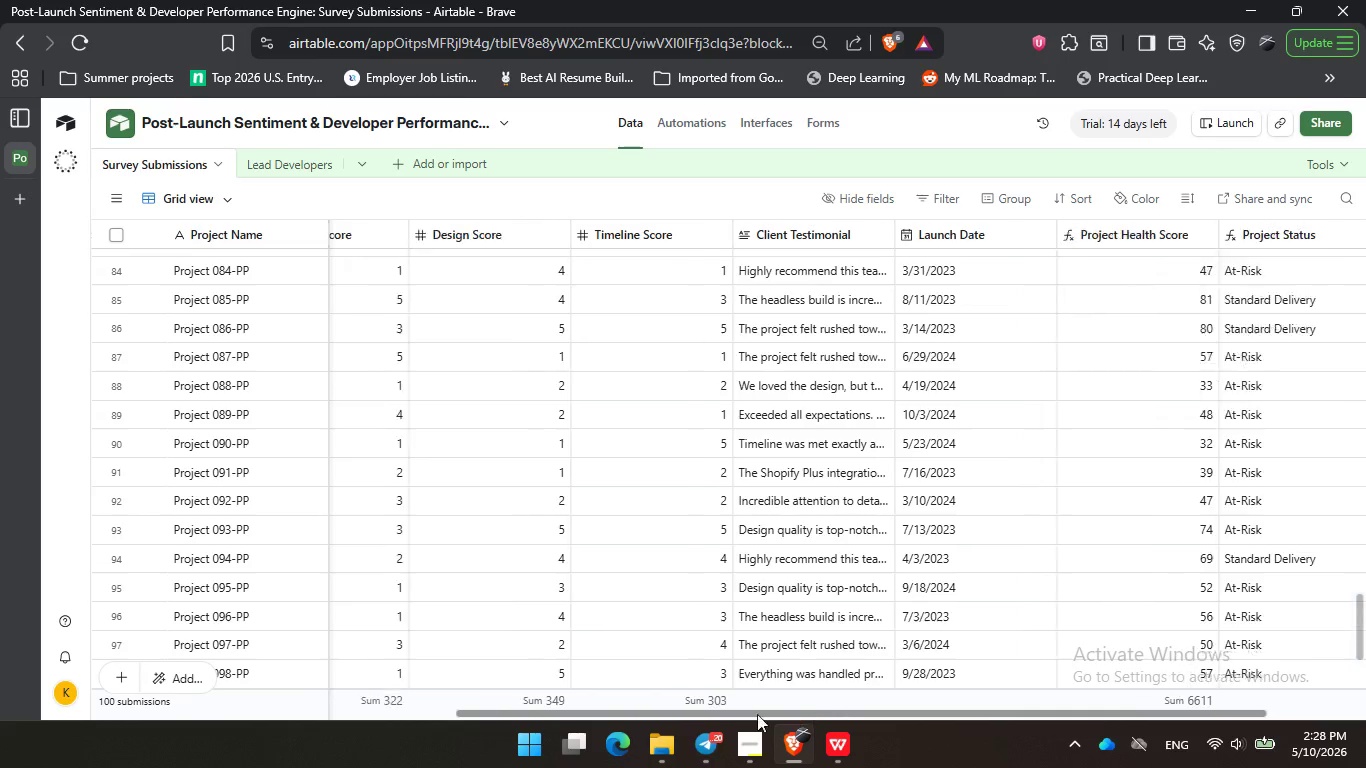 
left_click_drag(start_coordinate=[803, 714], to_coordinate=[393, 707])
 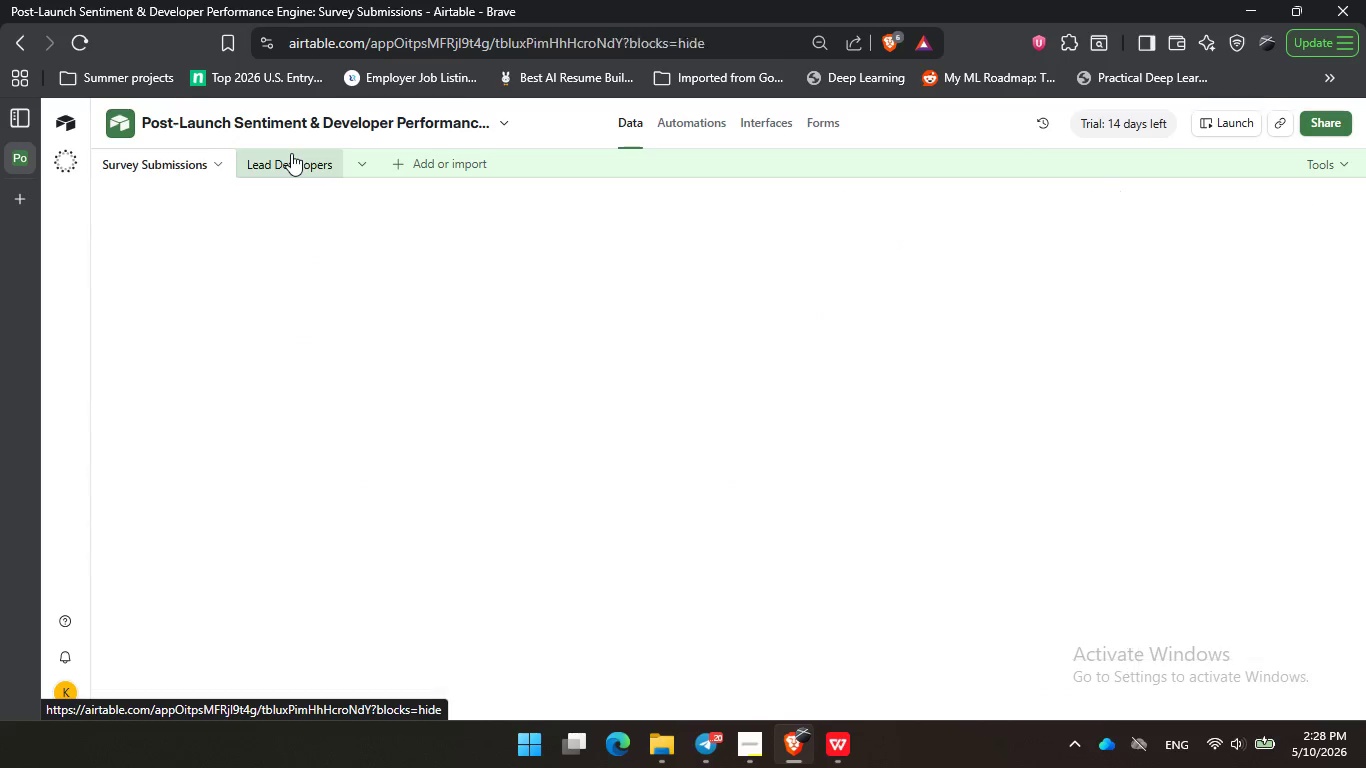 
left_click([291, 153])
 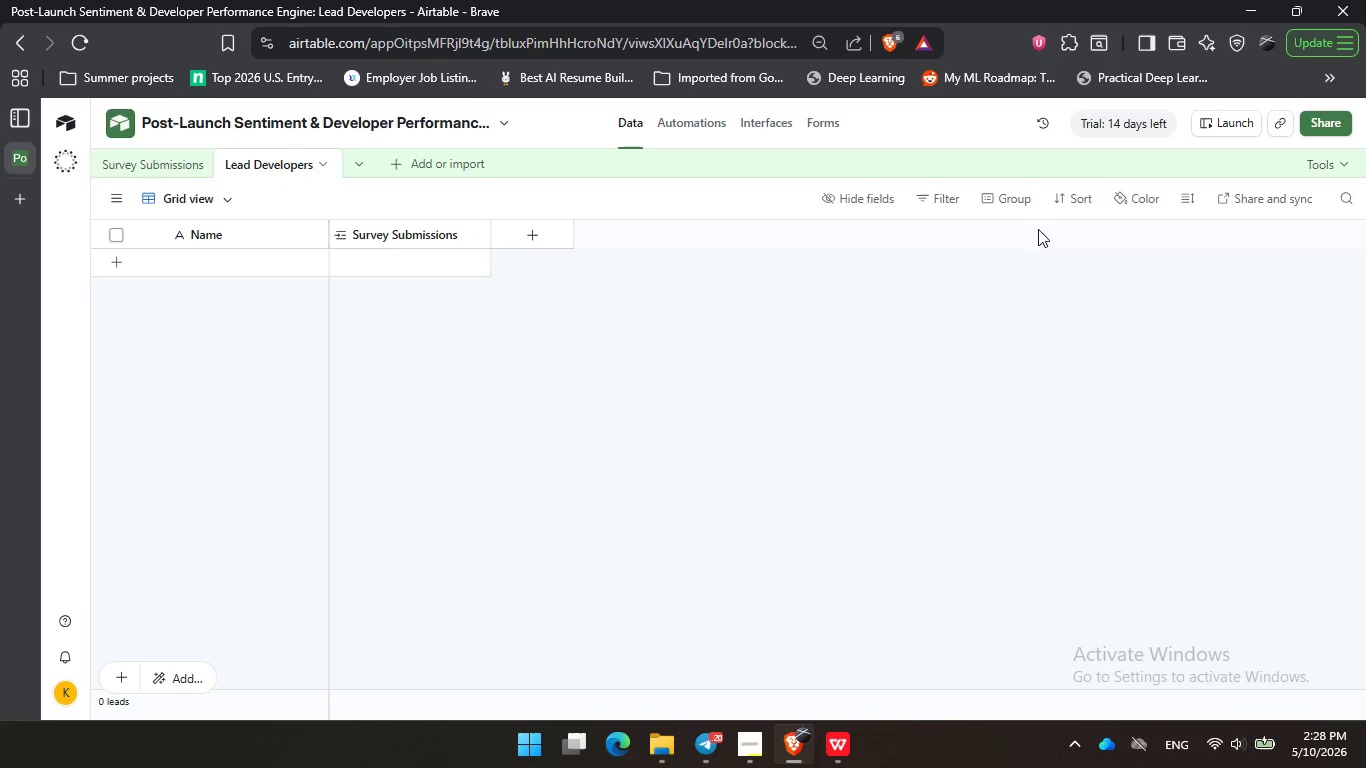 
left_click([1326, 163])
 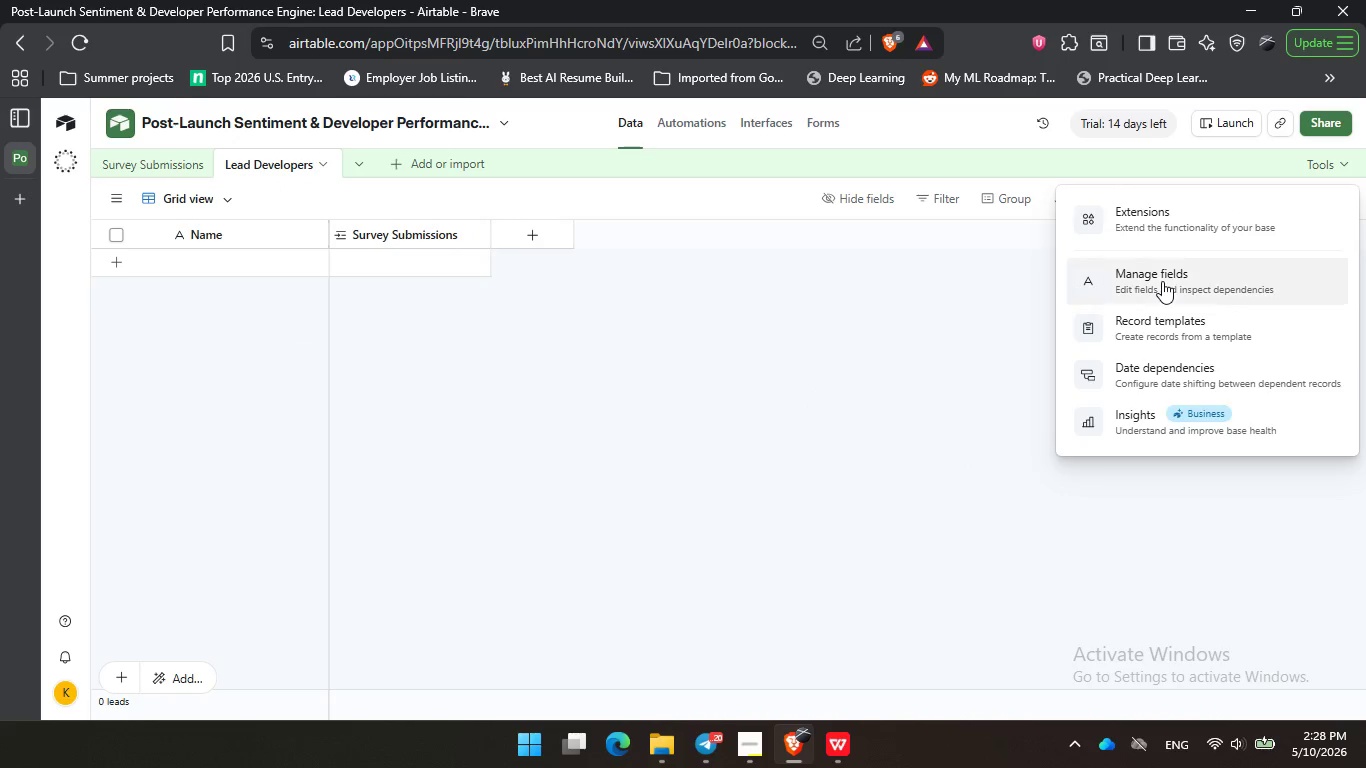 
left_click([1162, 279])
 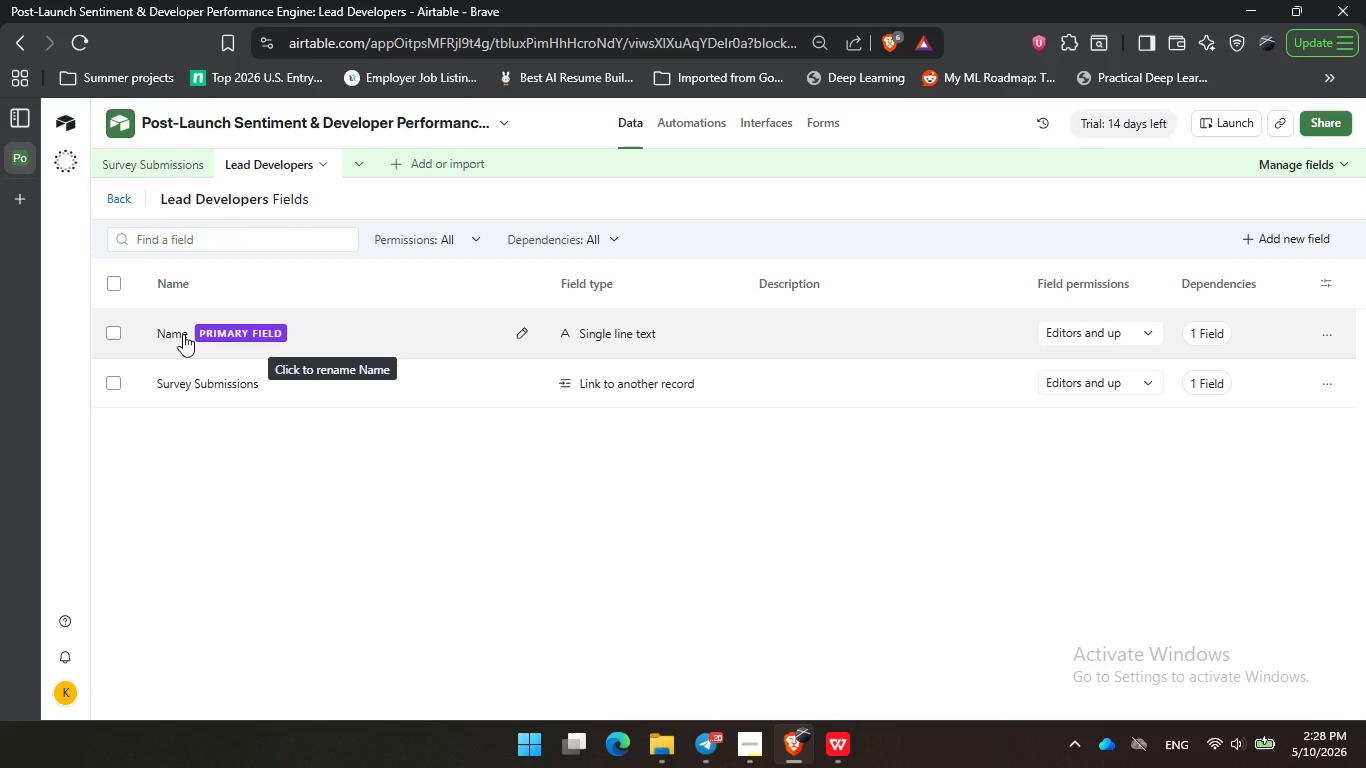 
wait(5.2)
 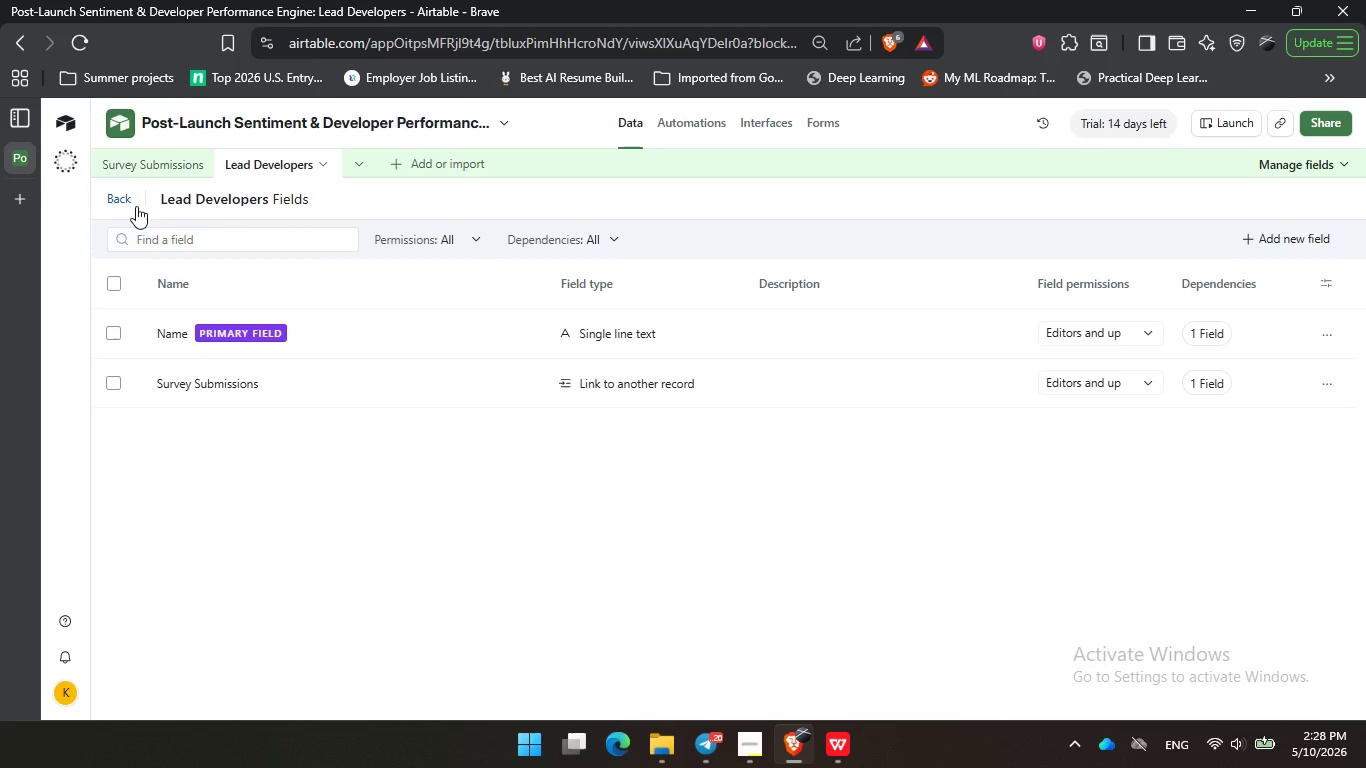 
double_click([183, 333])
 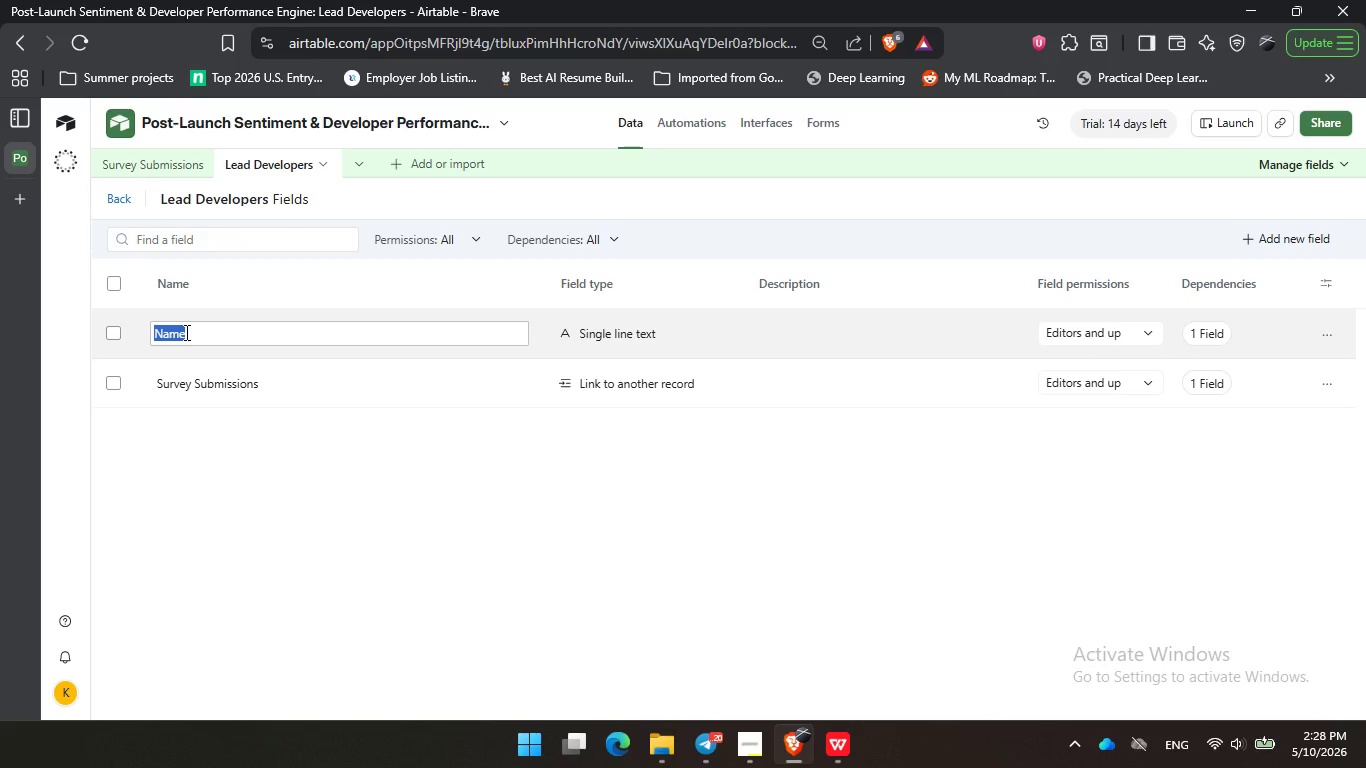 
type(Developer a)
key(Backspace)
type(Name)
 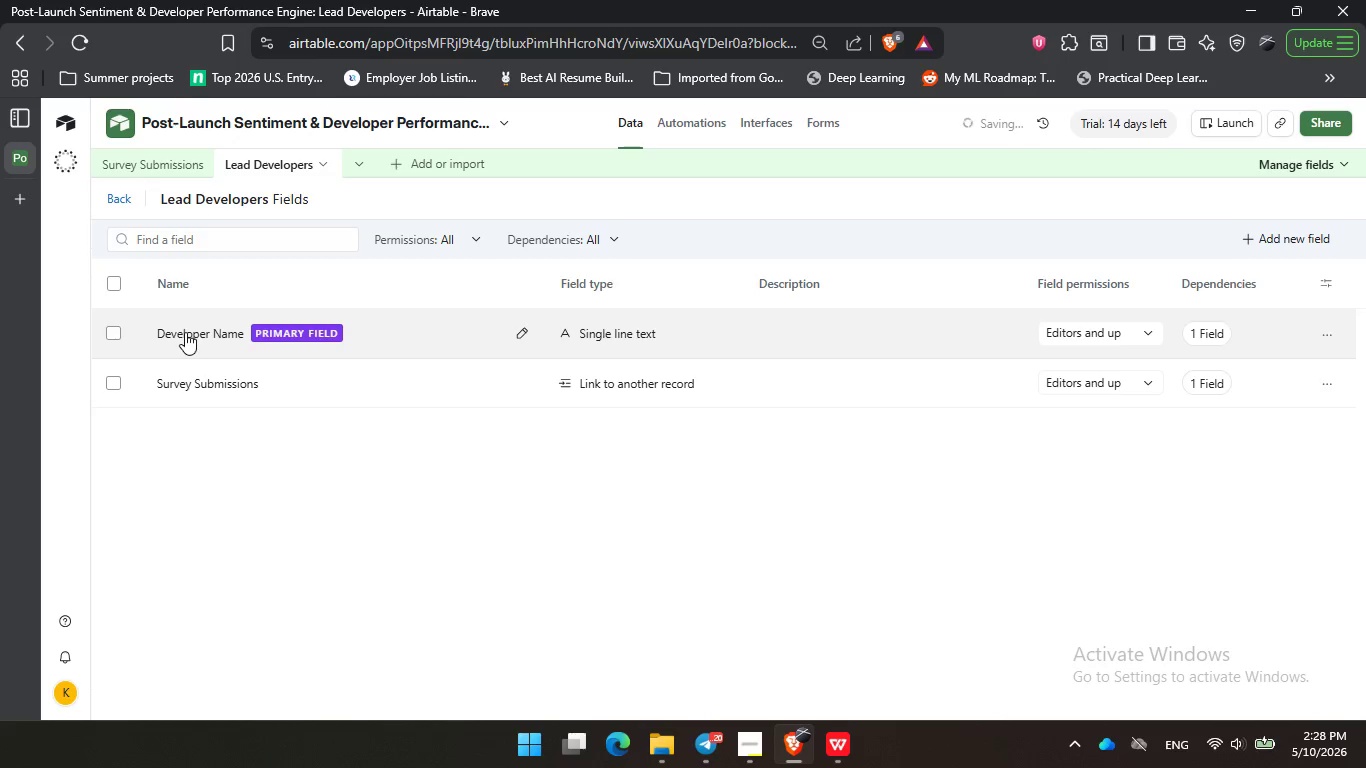 
key(Enter)
 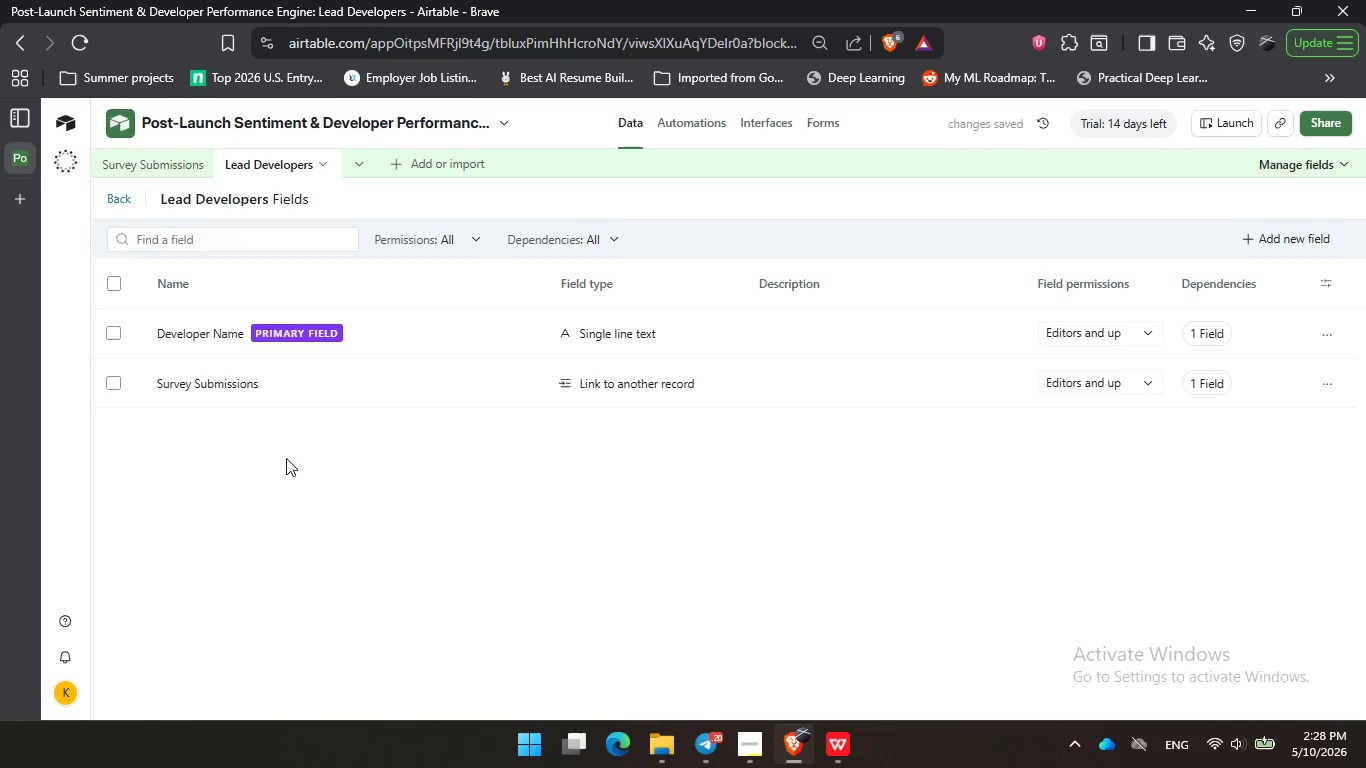 
left_click([276, 463])
 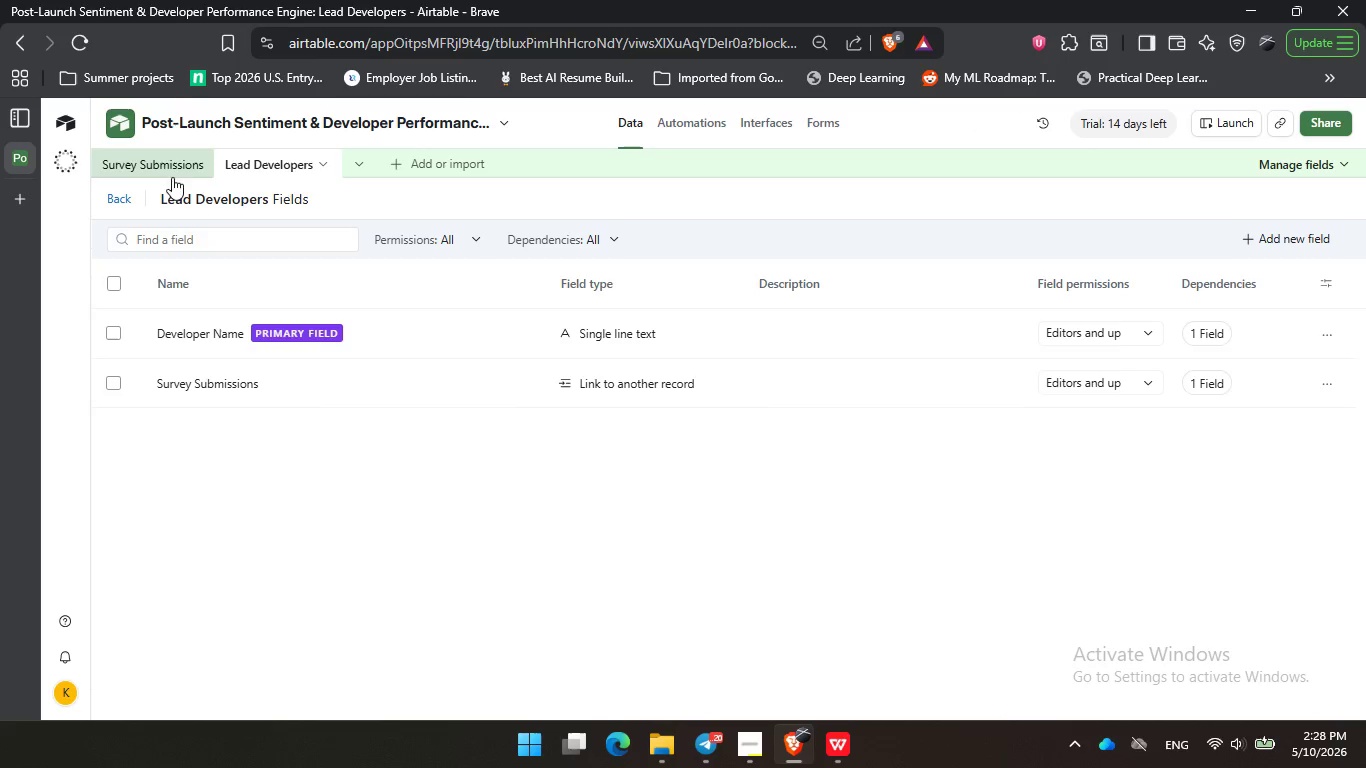 
left_click([169, 163])
 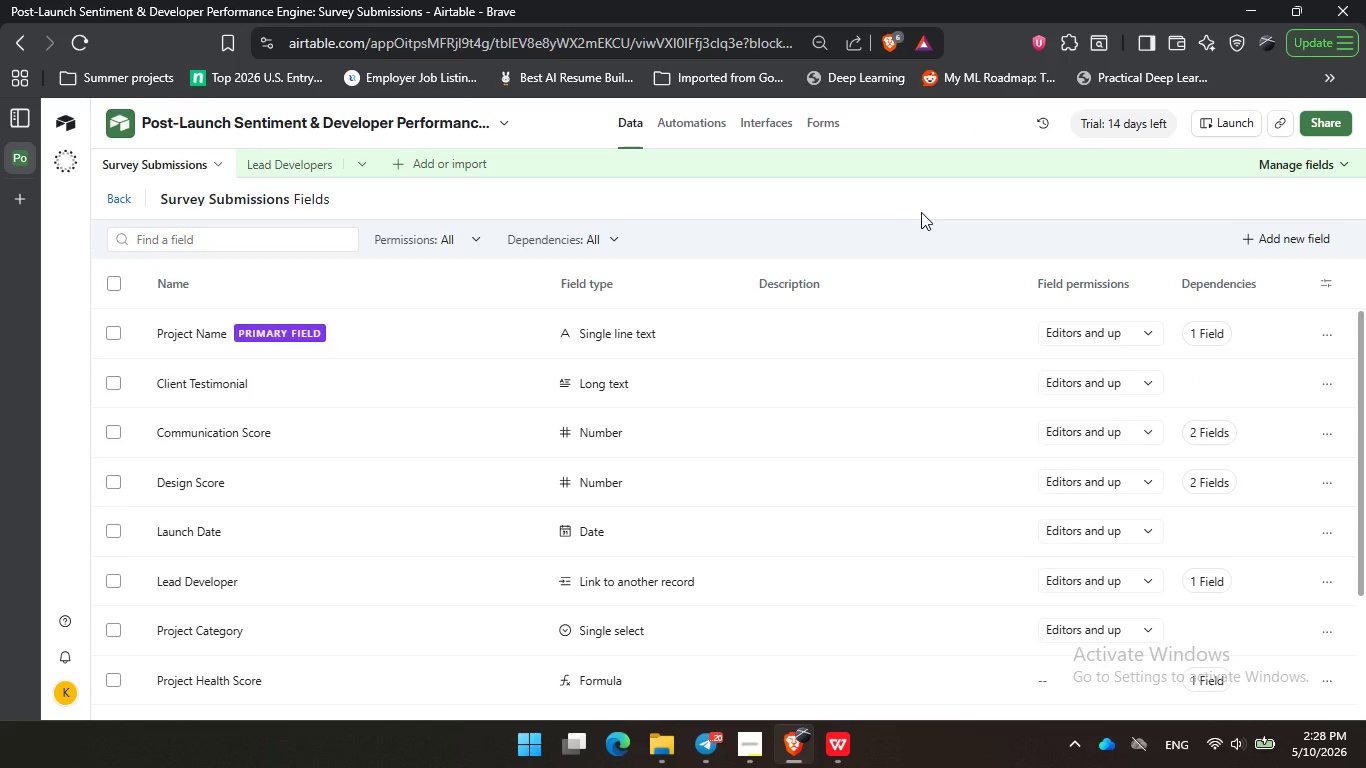 
wait(8.33)
 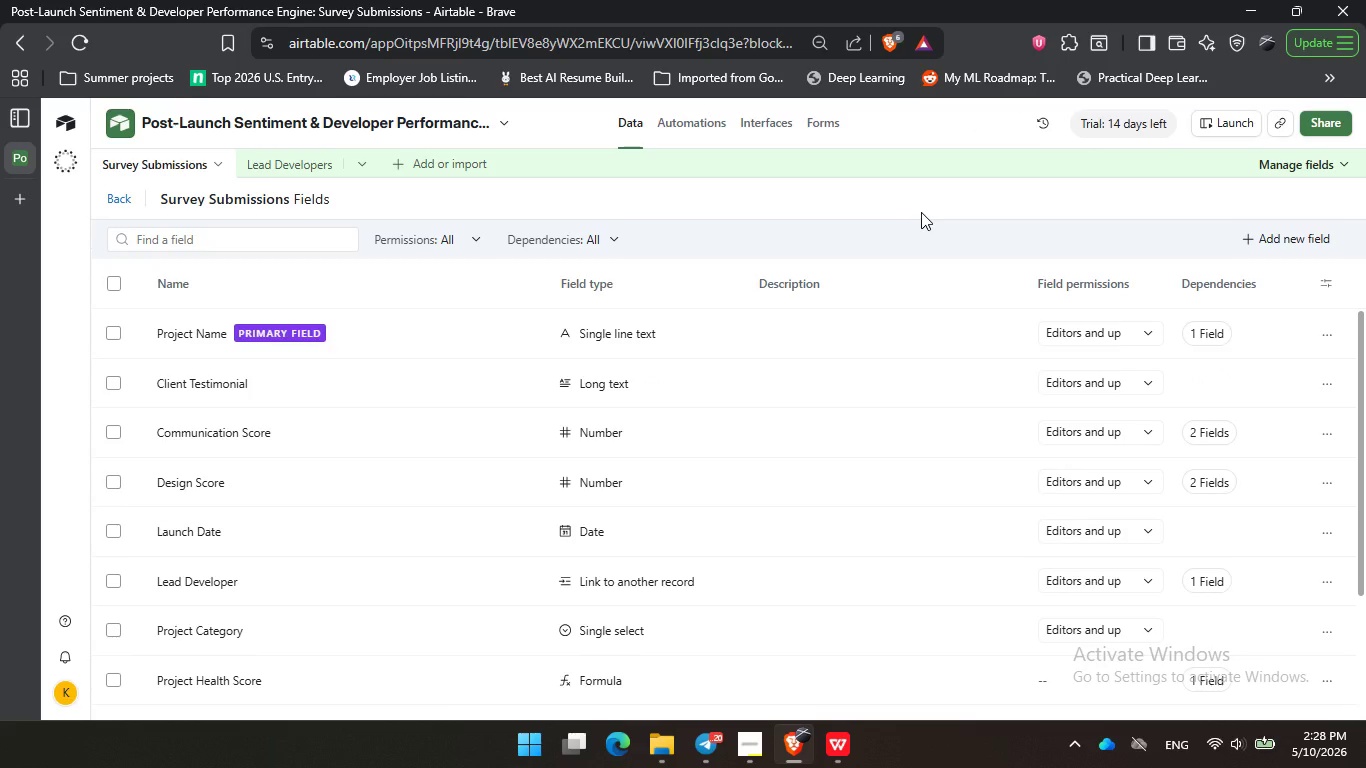 
left_click([297, 162])
 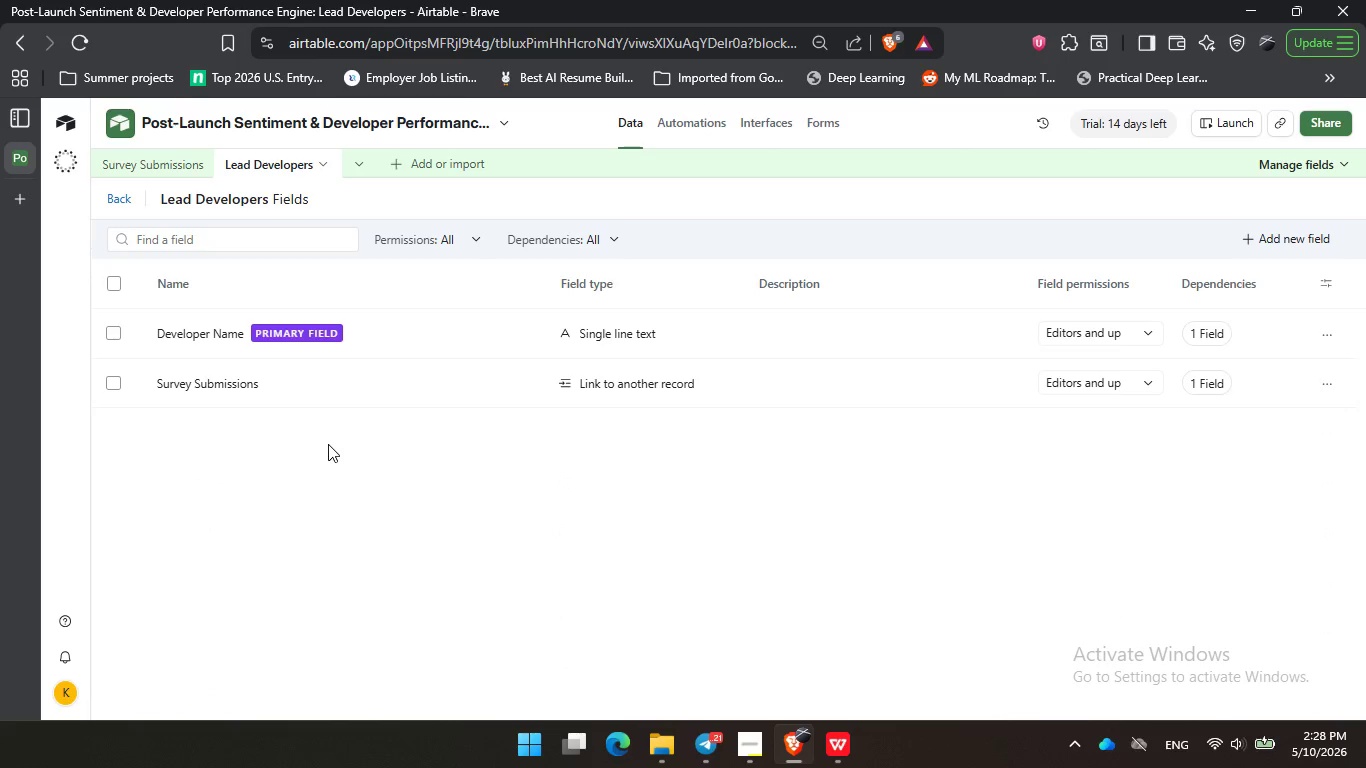 
left_click([328, 444])
 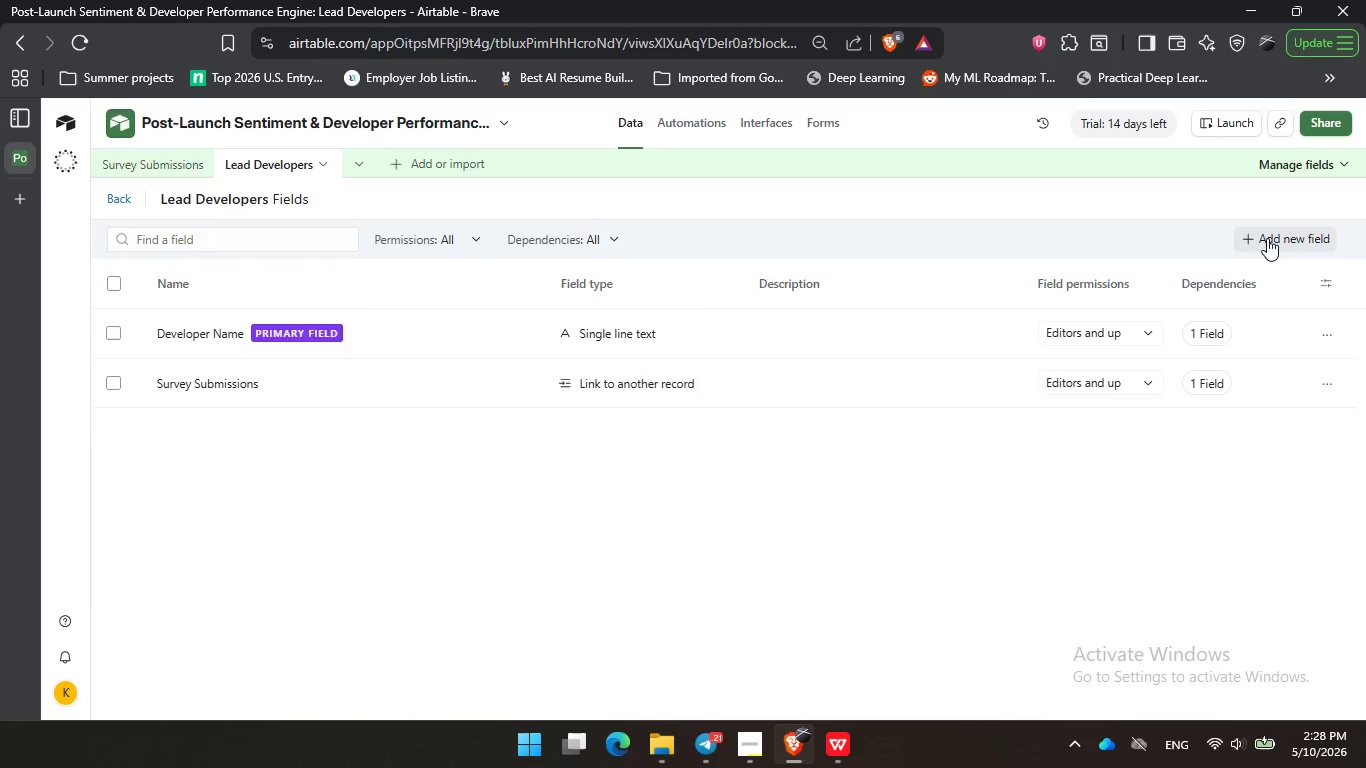 
left_click([1267, 238])
 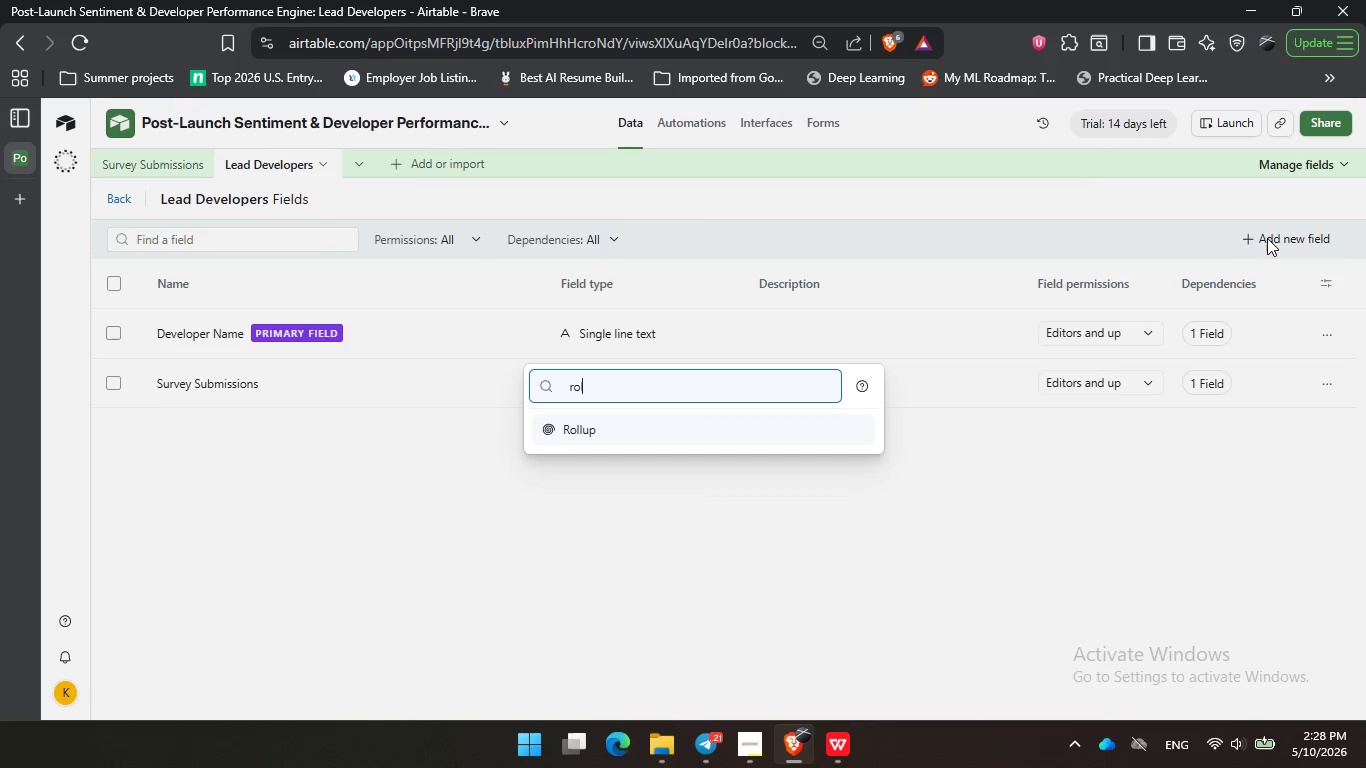 
type(rol)
 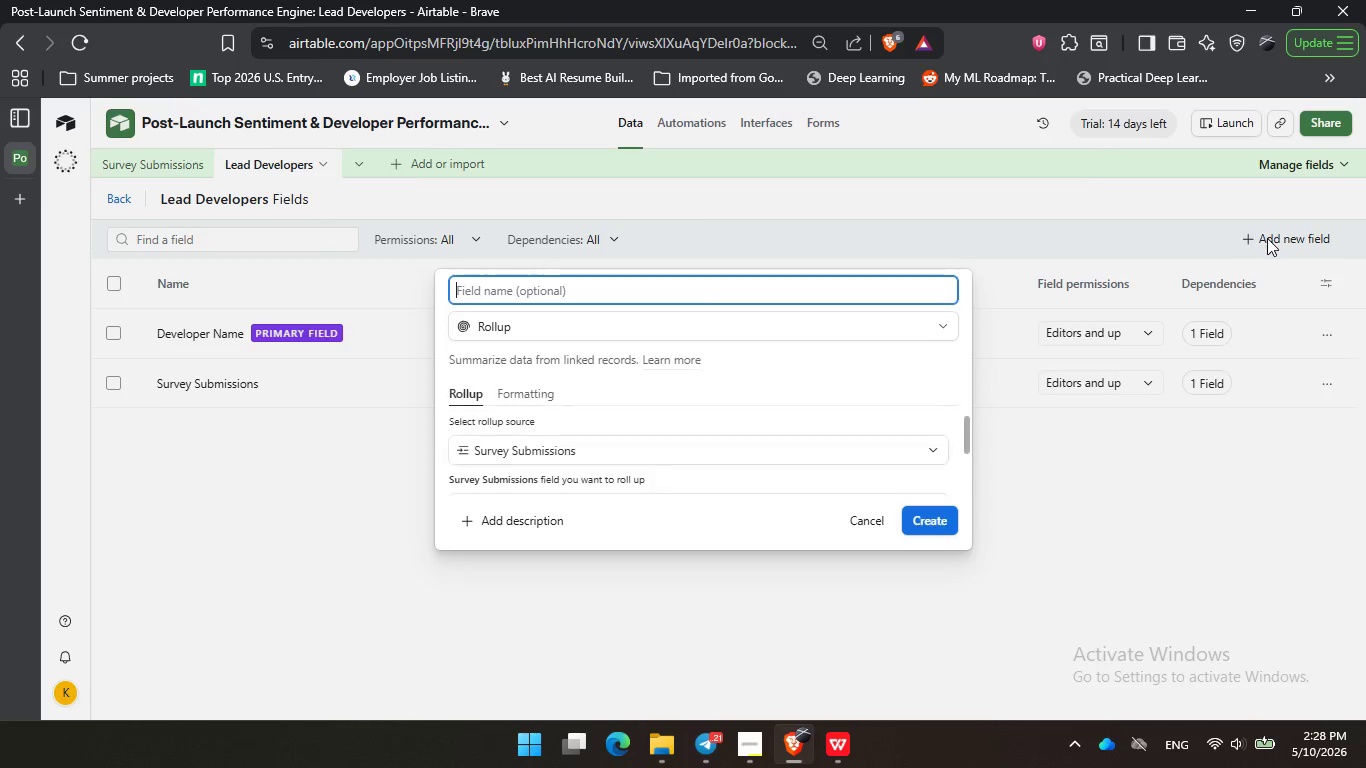 
key(Enter)
 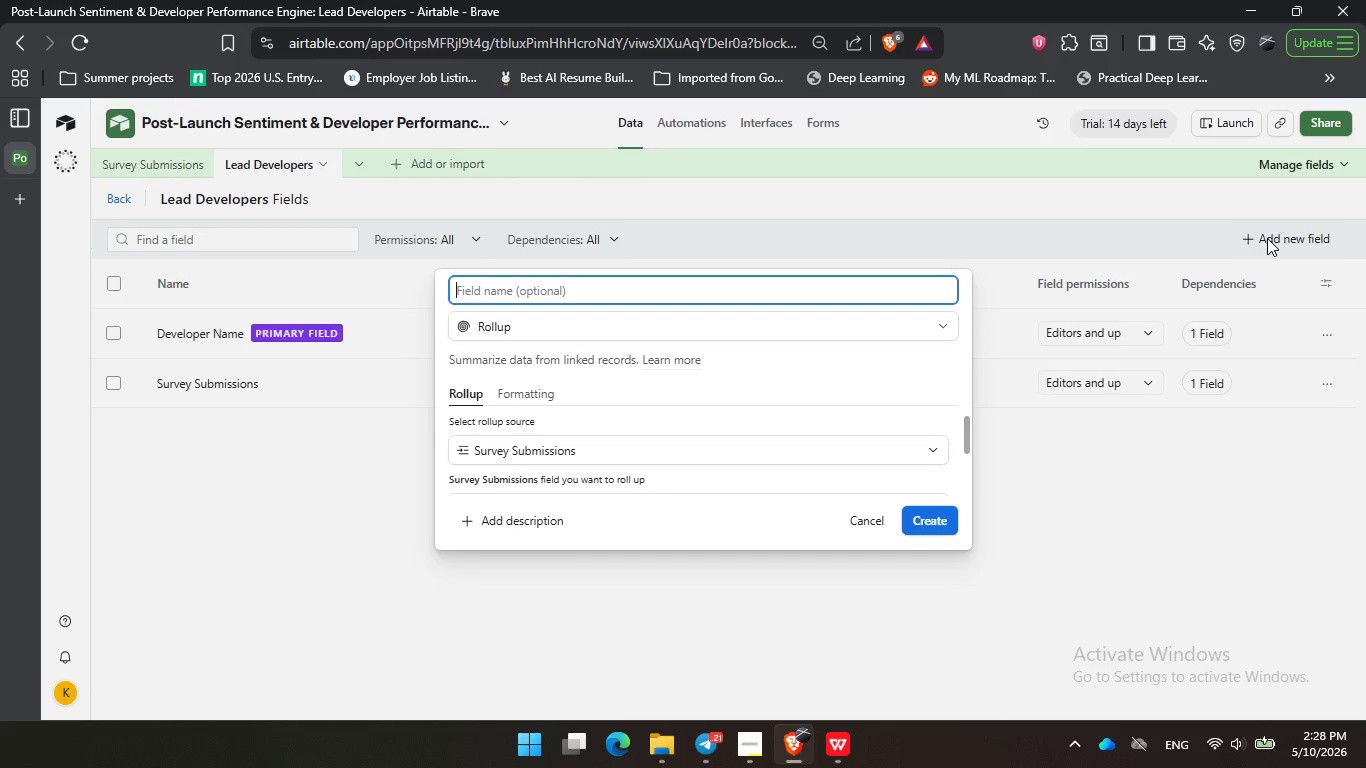 
type(Avg Satisfaction)
 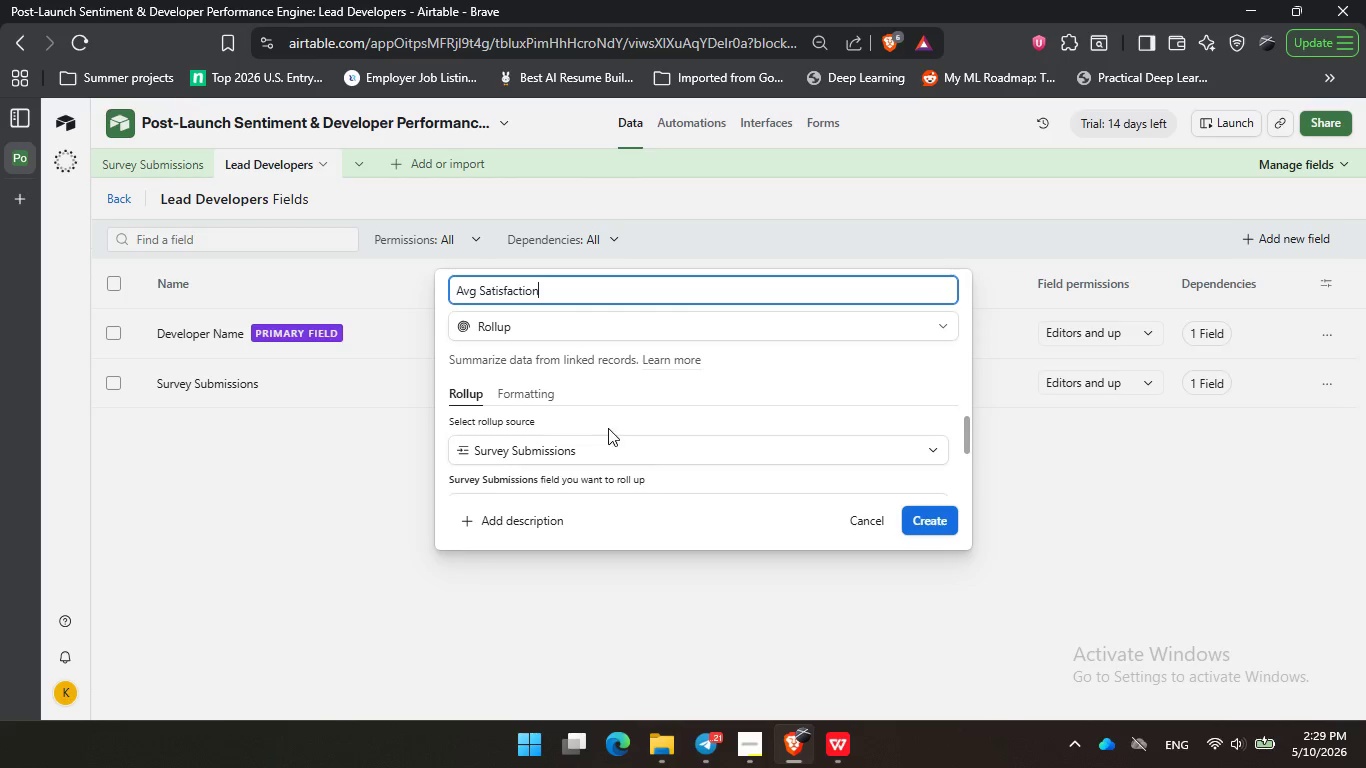 
scroll: coordinate [608, 434], scroll_direction: down, amount: 1.0
 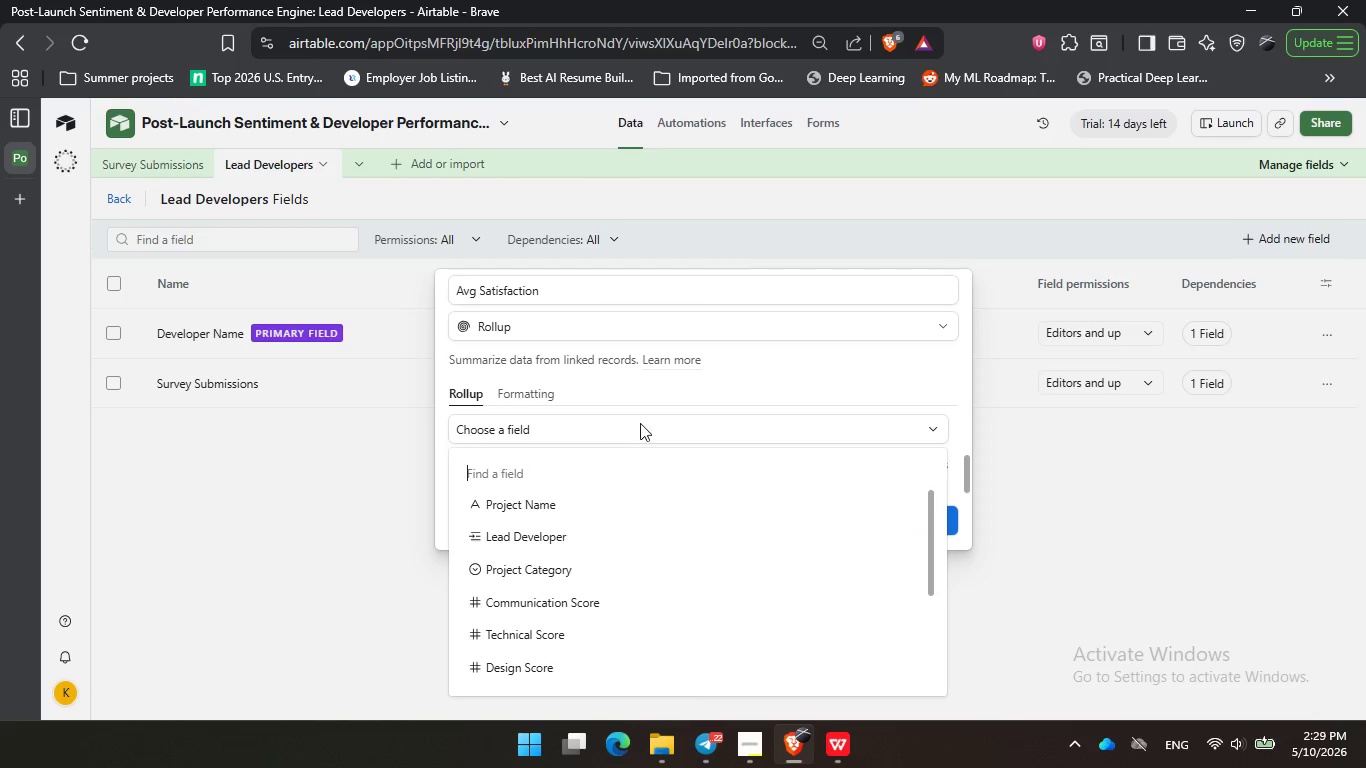 
left_click([608, 431])
 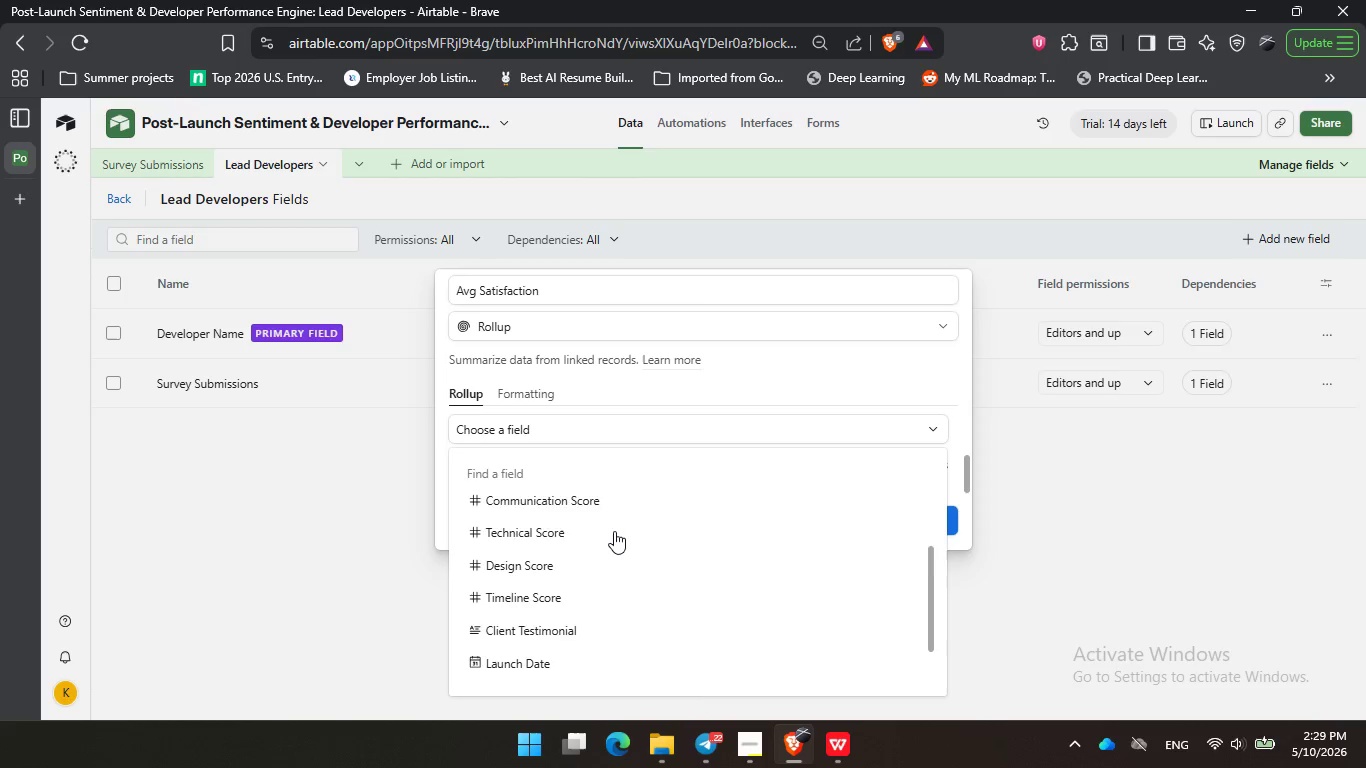 
scroll: coordinate [614, 531], scroll_direction: down, amount: 2.0
 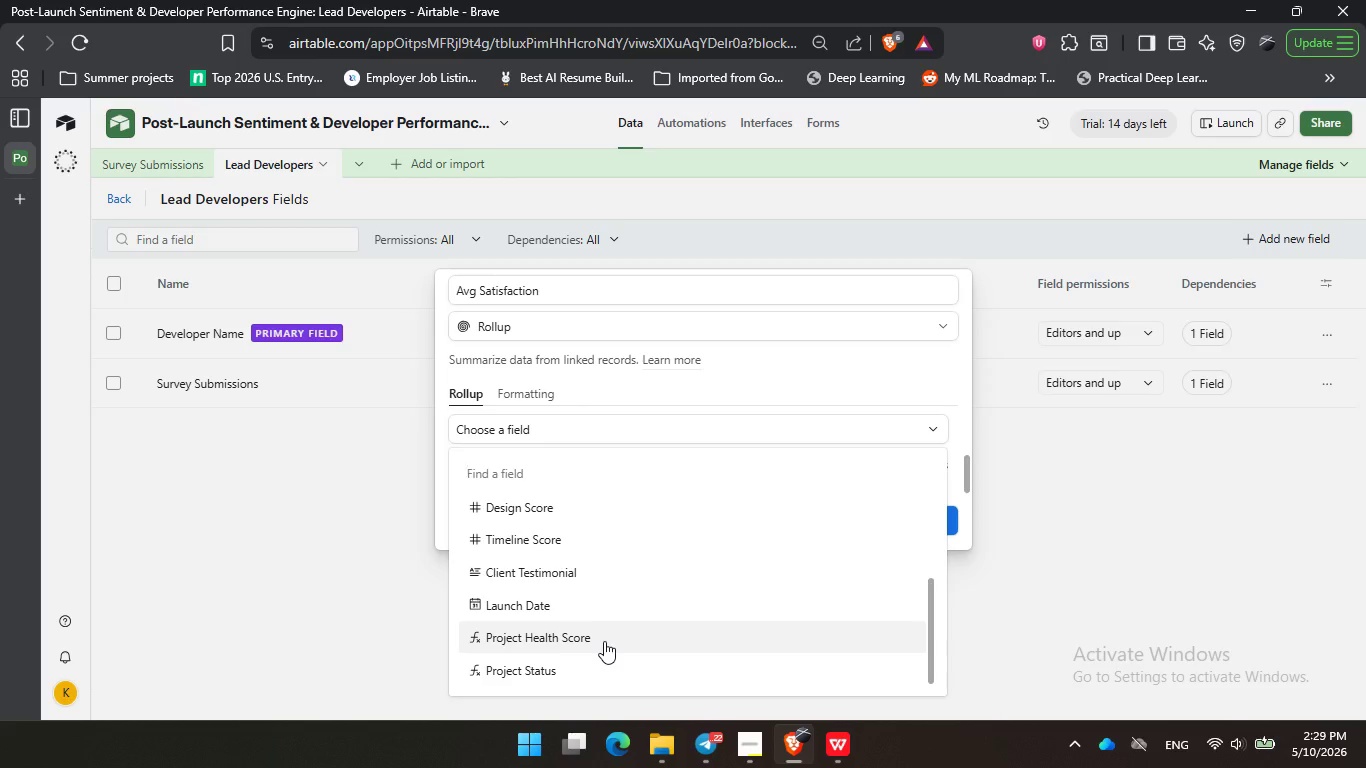 
left_click([604, 641])
 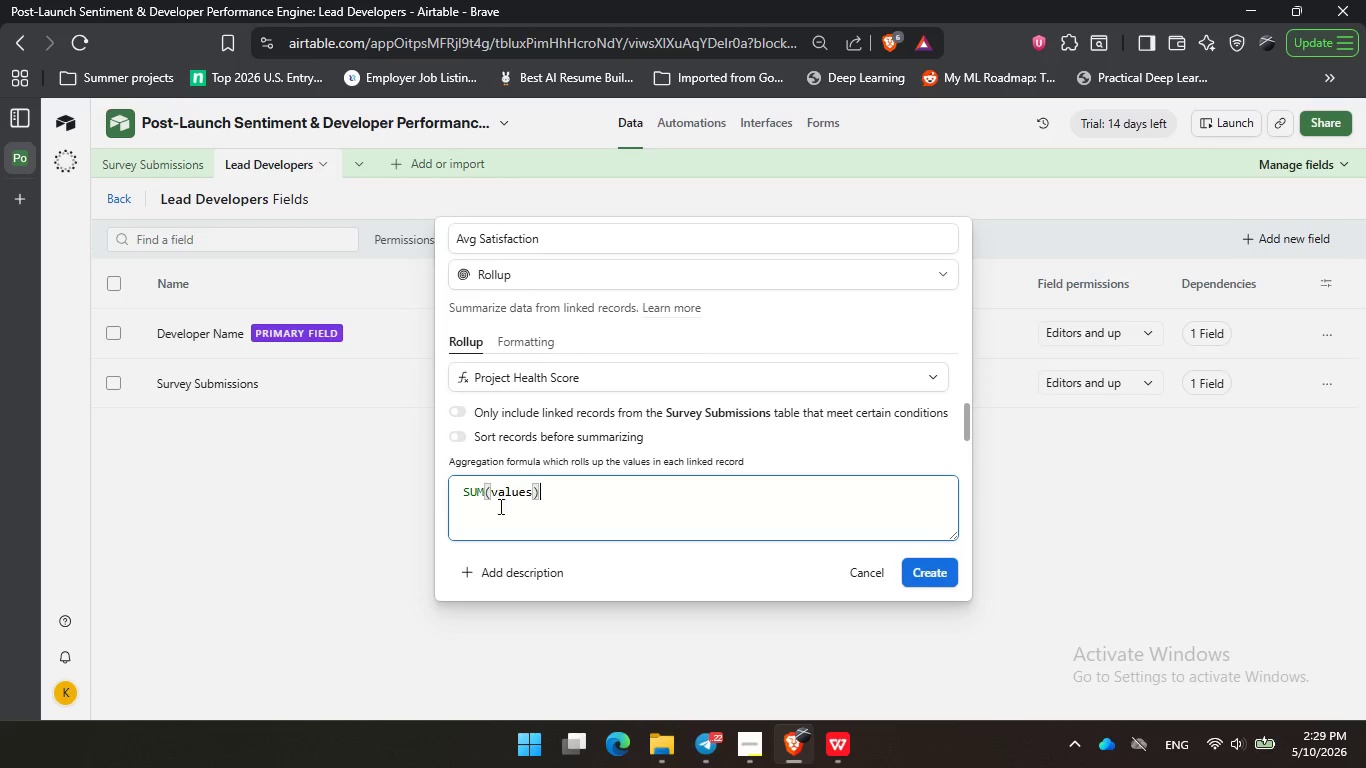 
left_click_drag(start_coordinate=[604, 519], to_coordinate=[410, 488])
 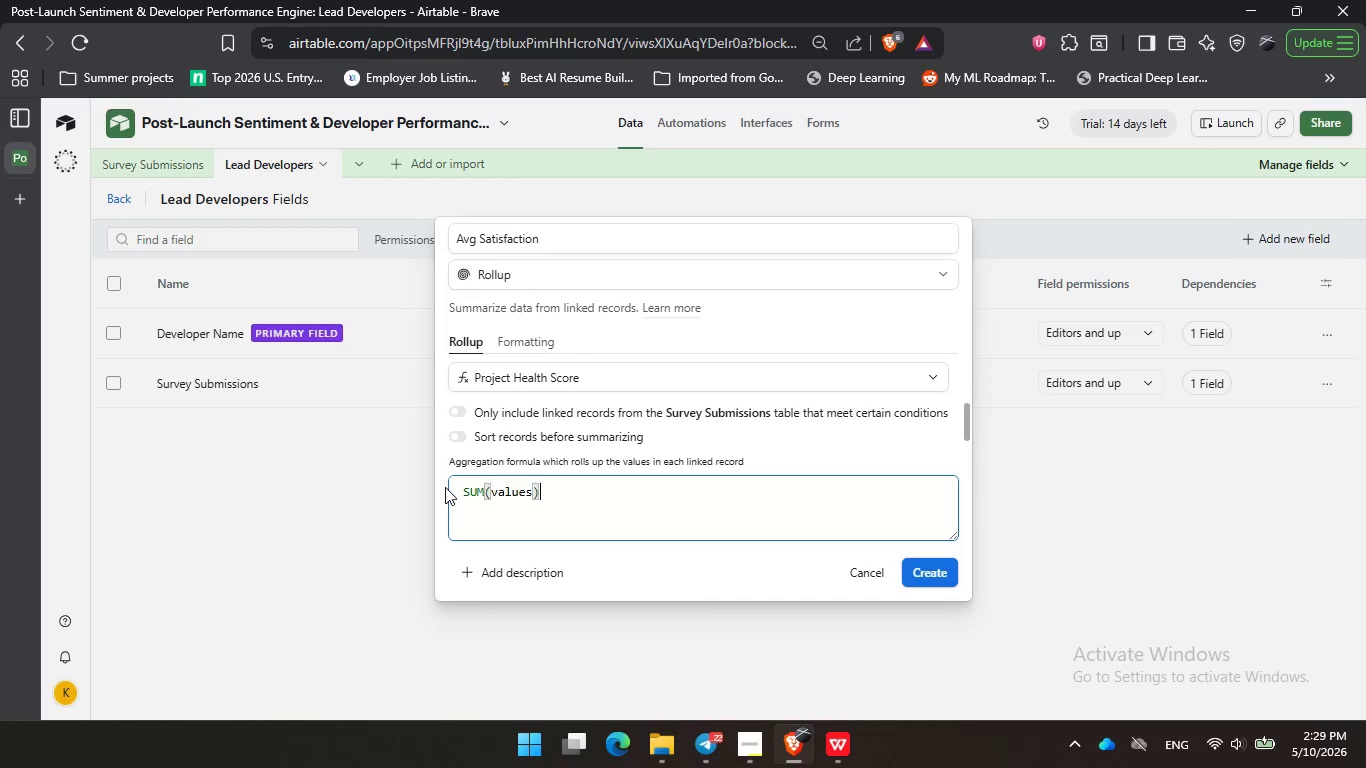 
left_click_drag(start_coordinate=[547, 499], to_coordinate=[445, 487])
 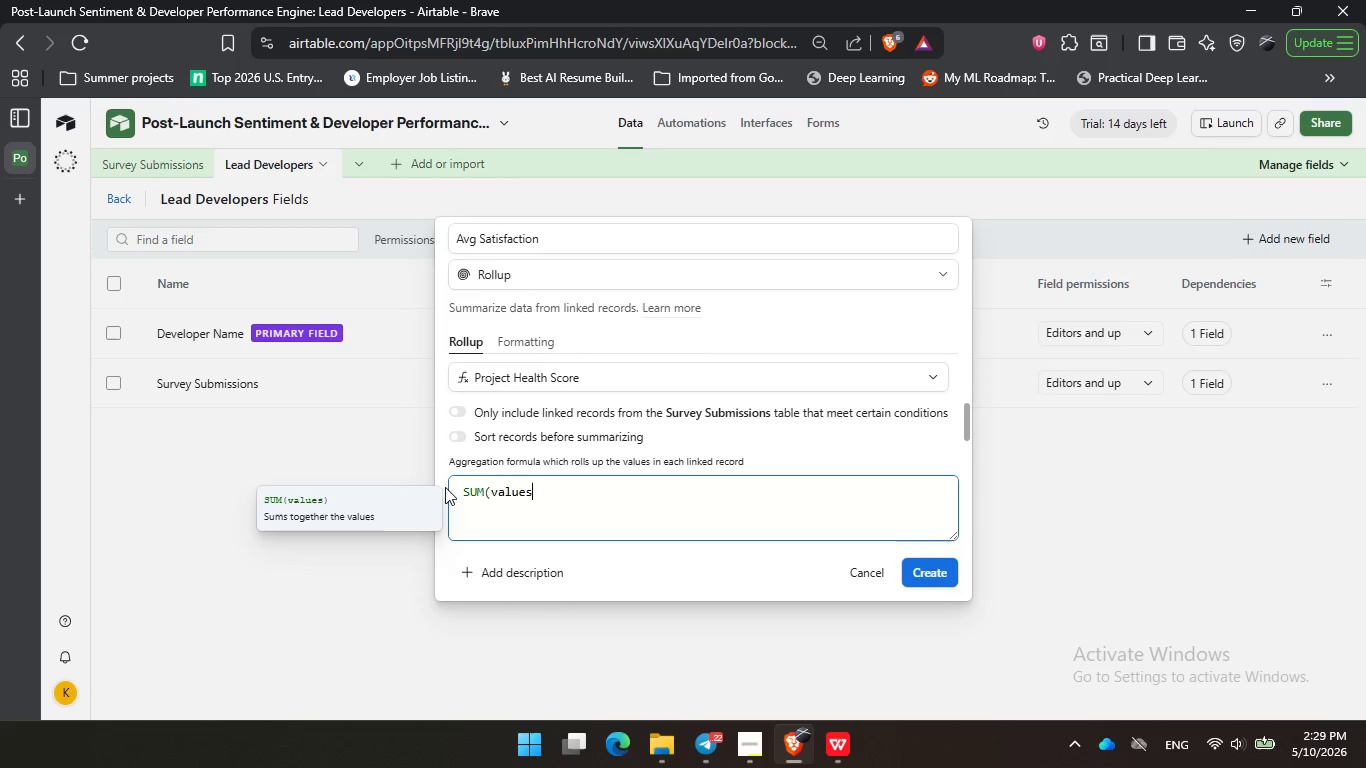 
hold_key(key=Backspace, duration=1.11)
 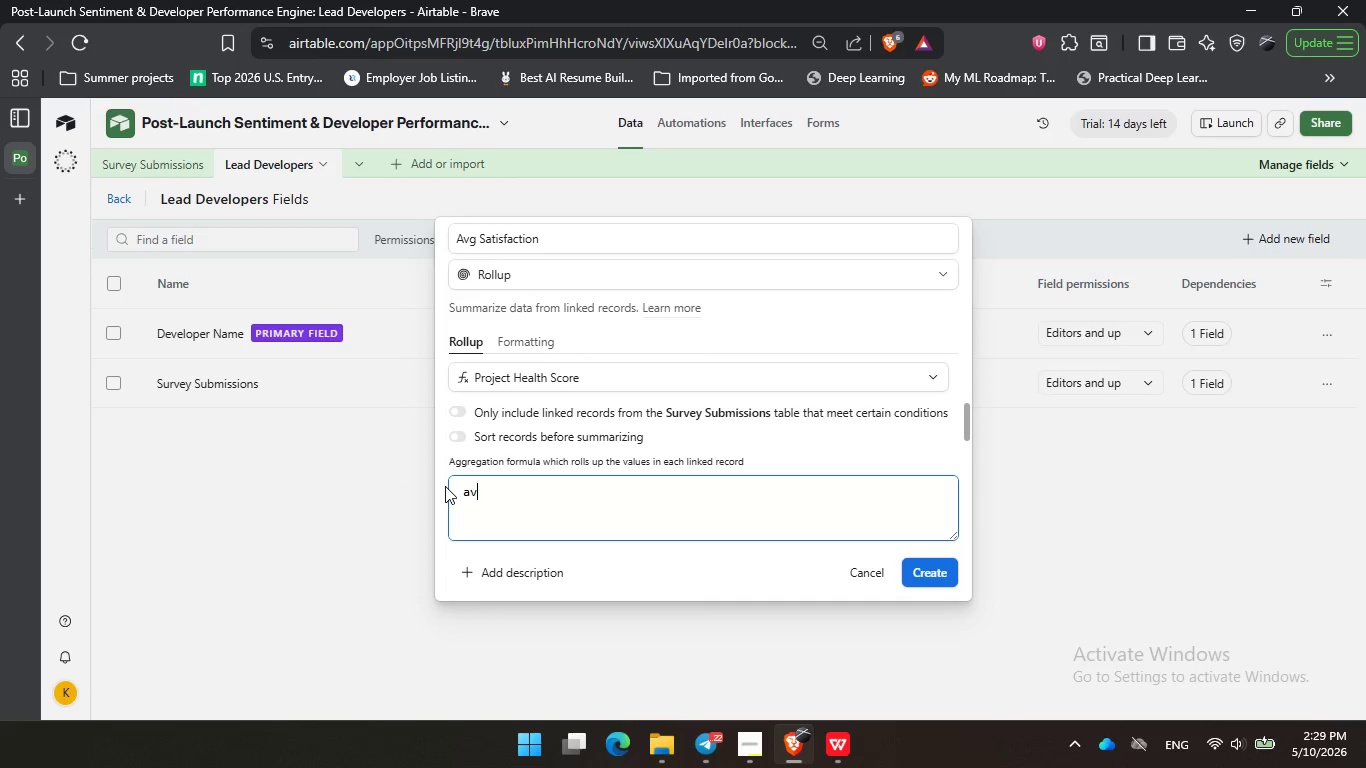 
type(av)
 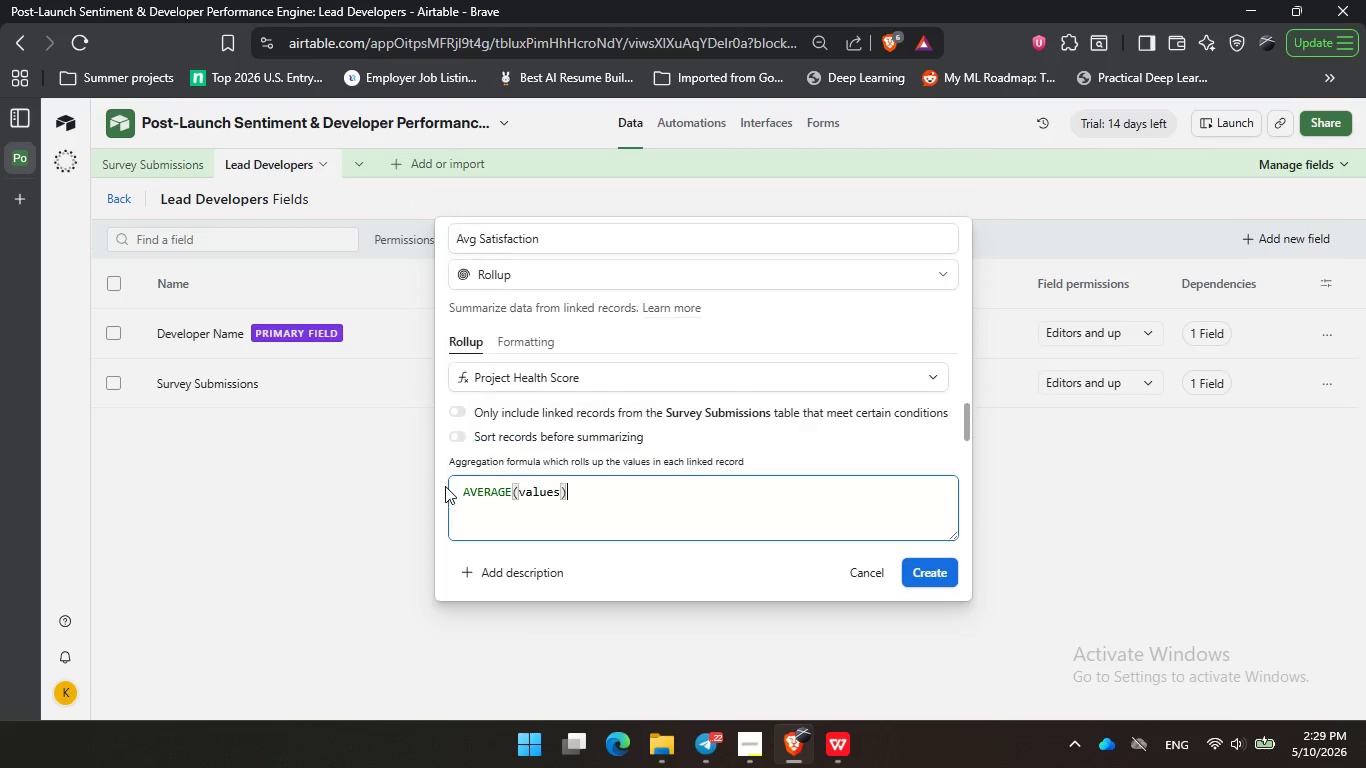 
key(Enter)
 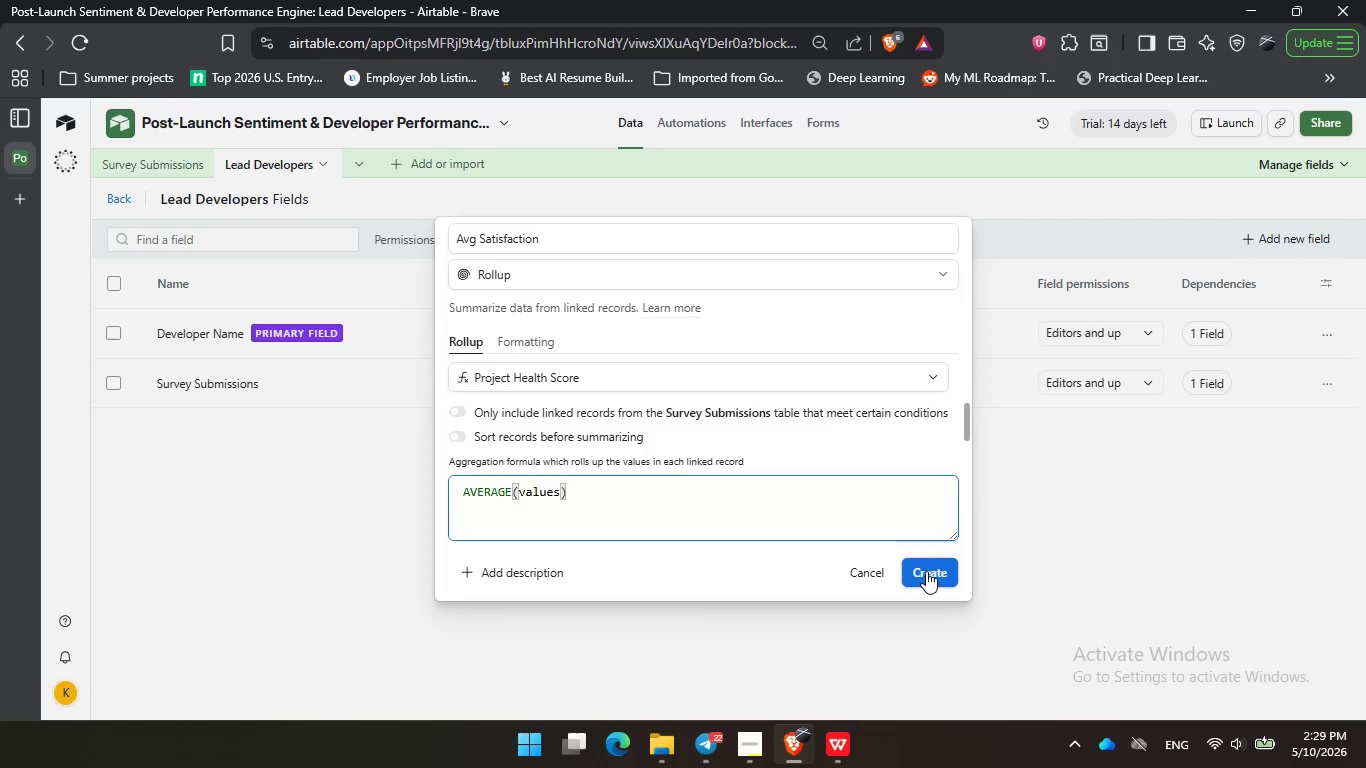 
left_click([924, 570])
 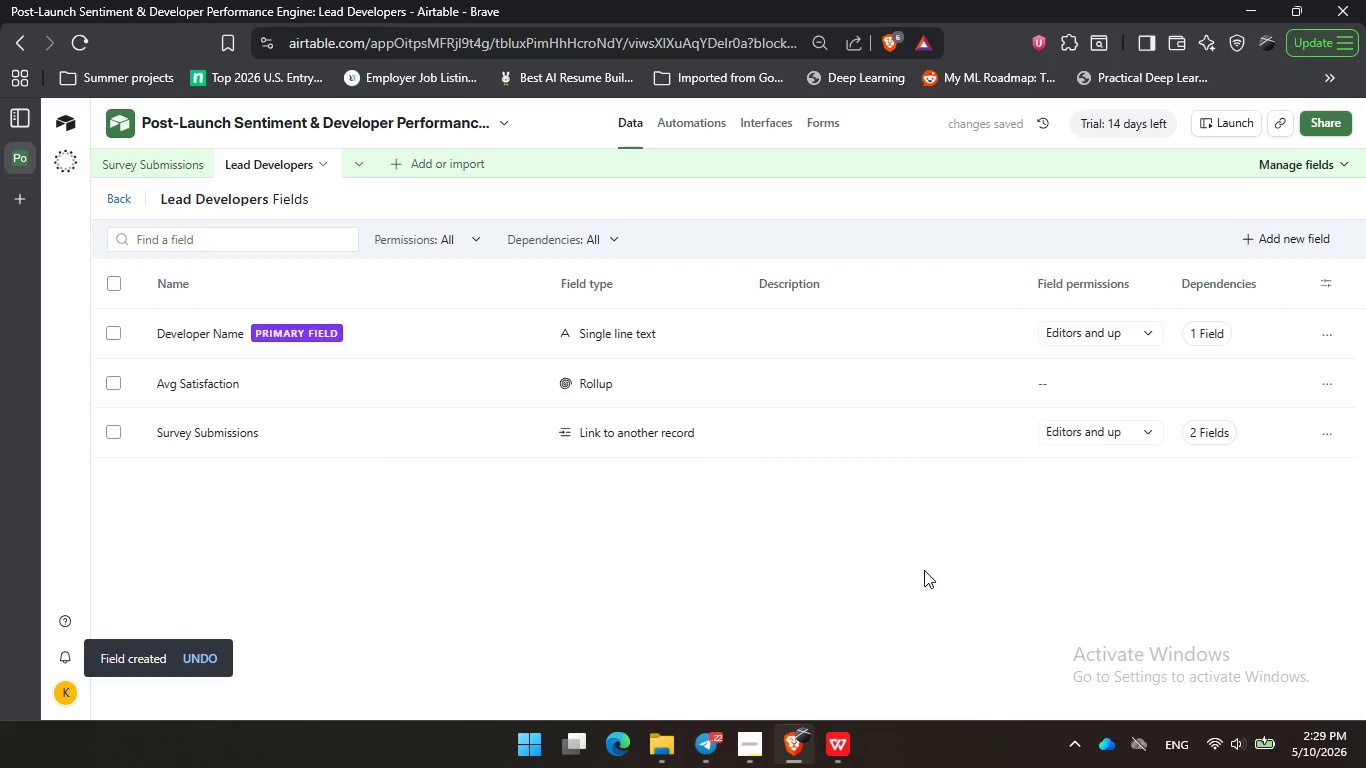 
wait(6.12)
 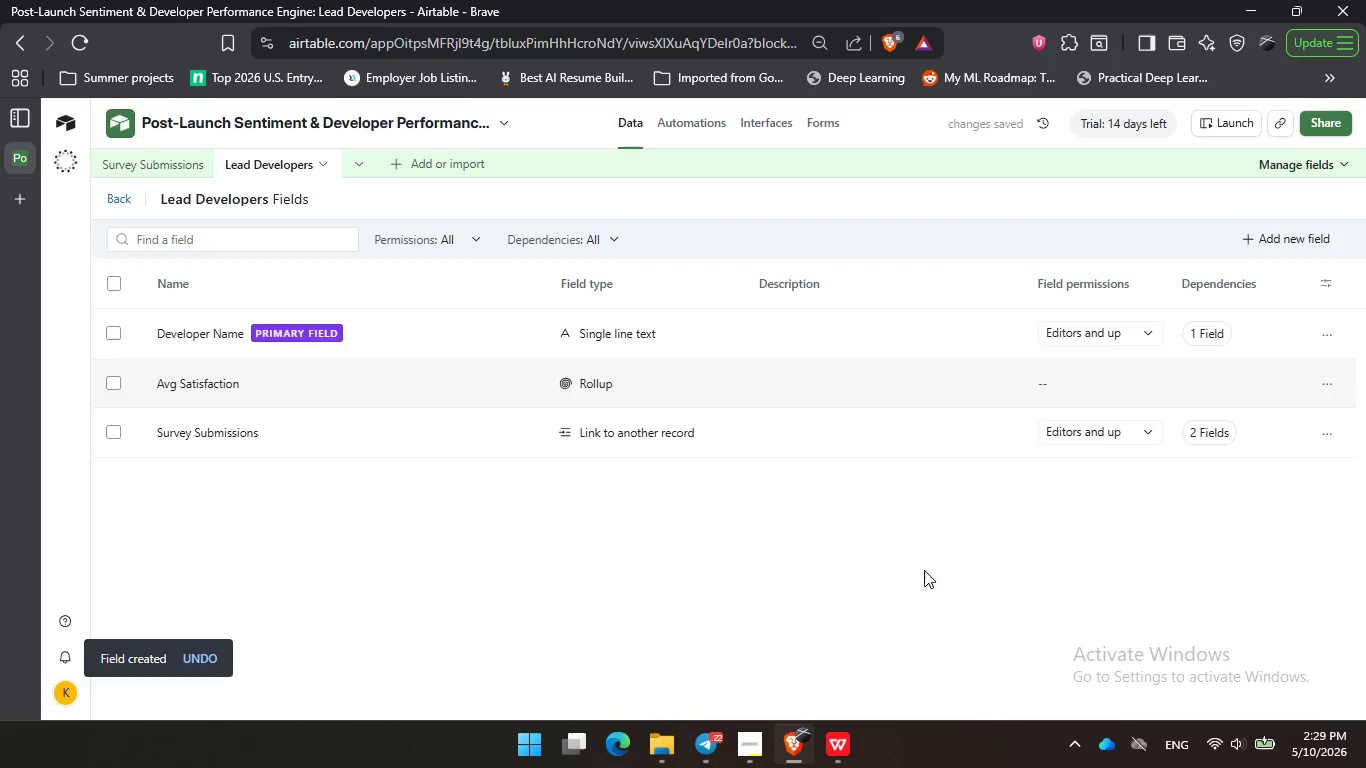 
left_click([1297, 237])
 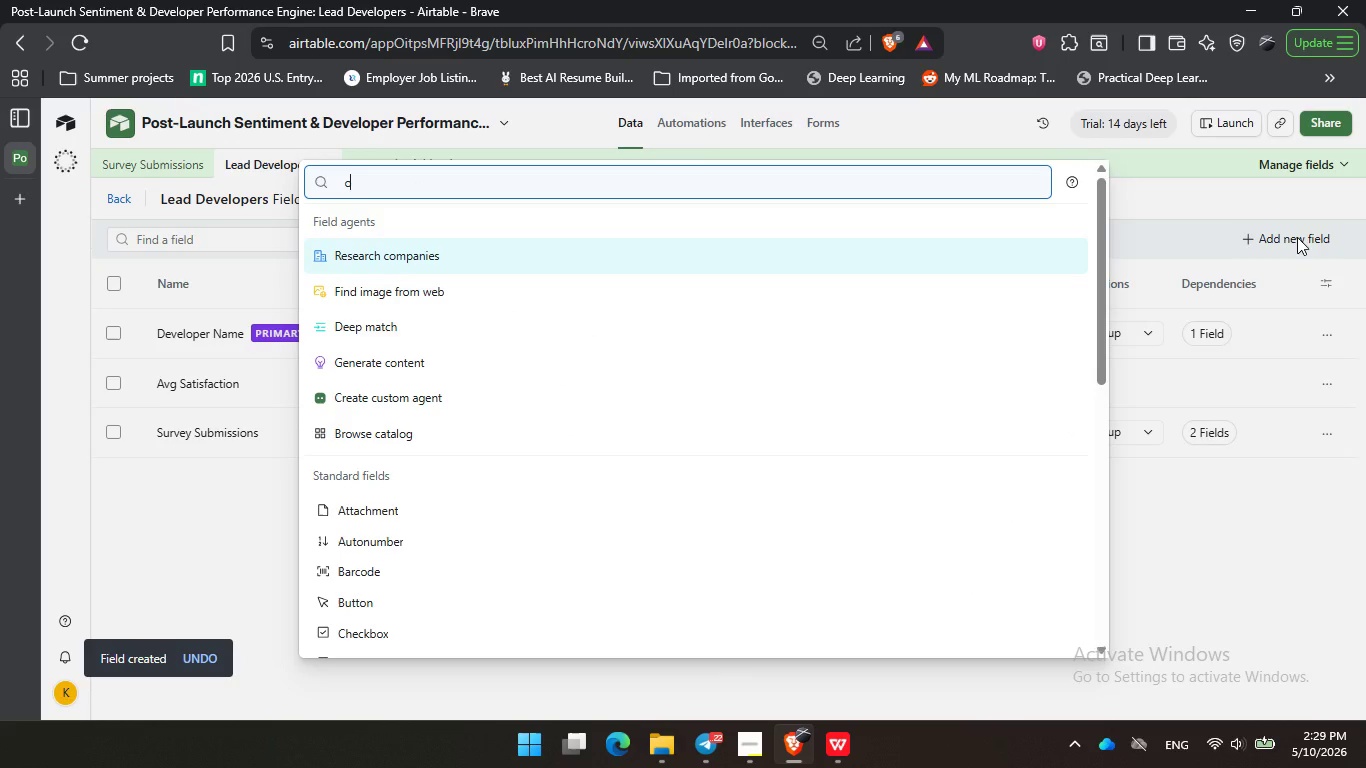 
type(o)
key(Backspace)
type(cou)
 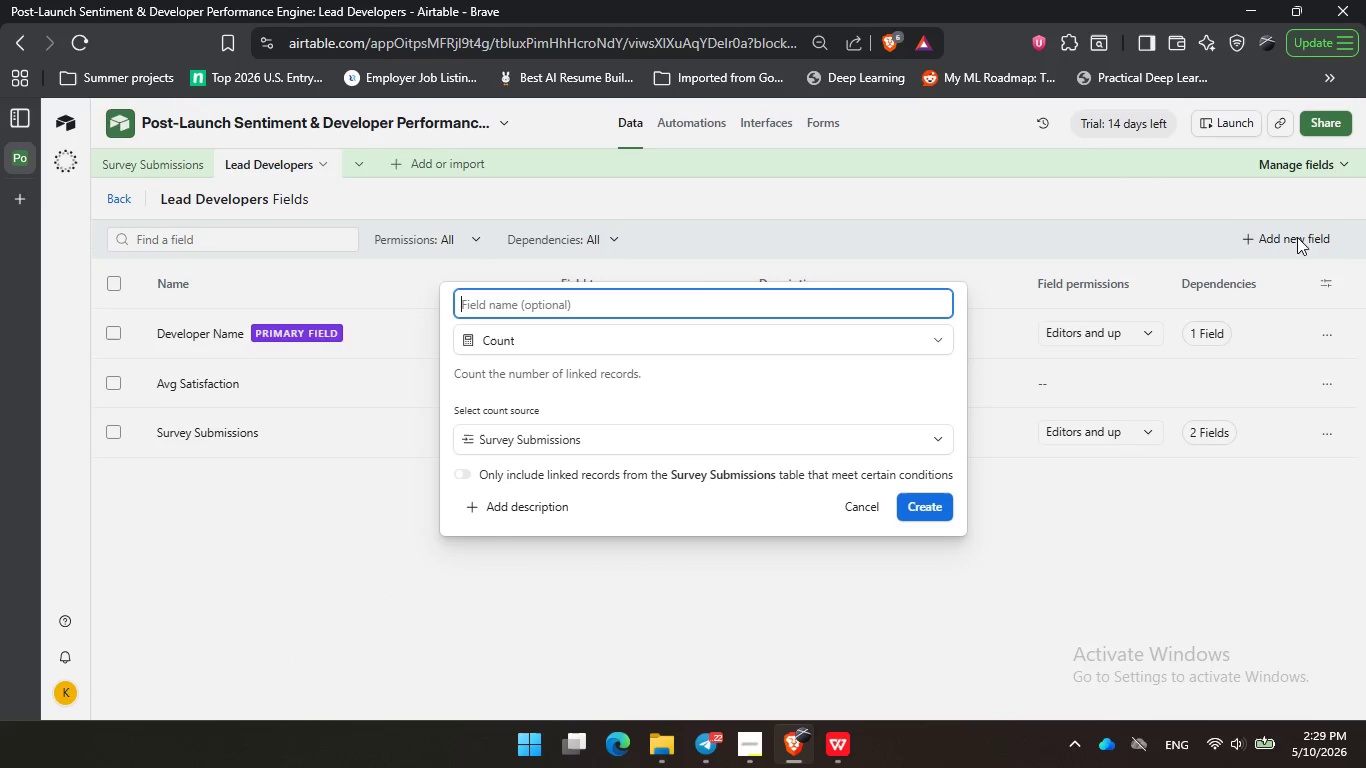 
key(Enter)
 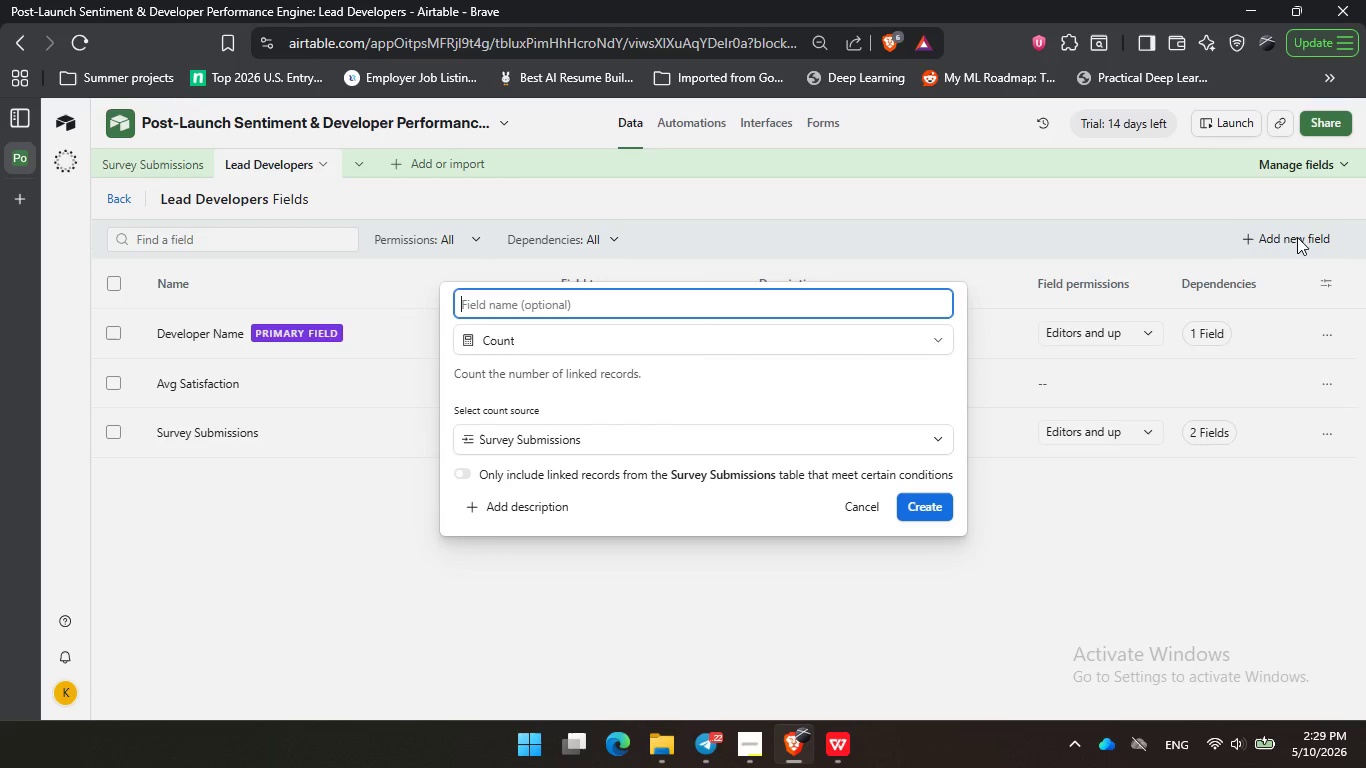 
wait(7.39)
 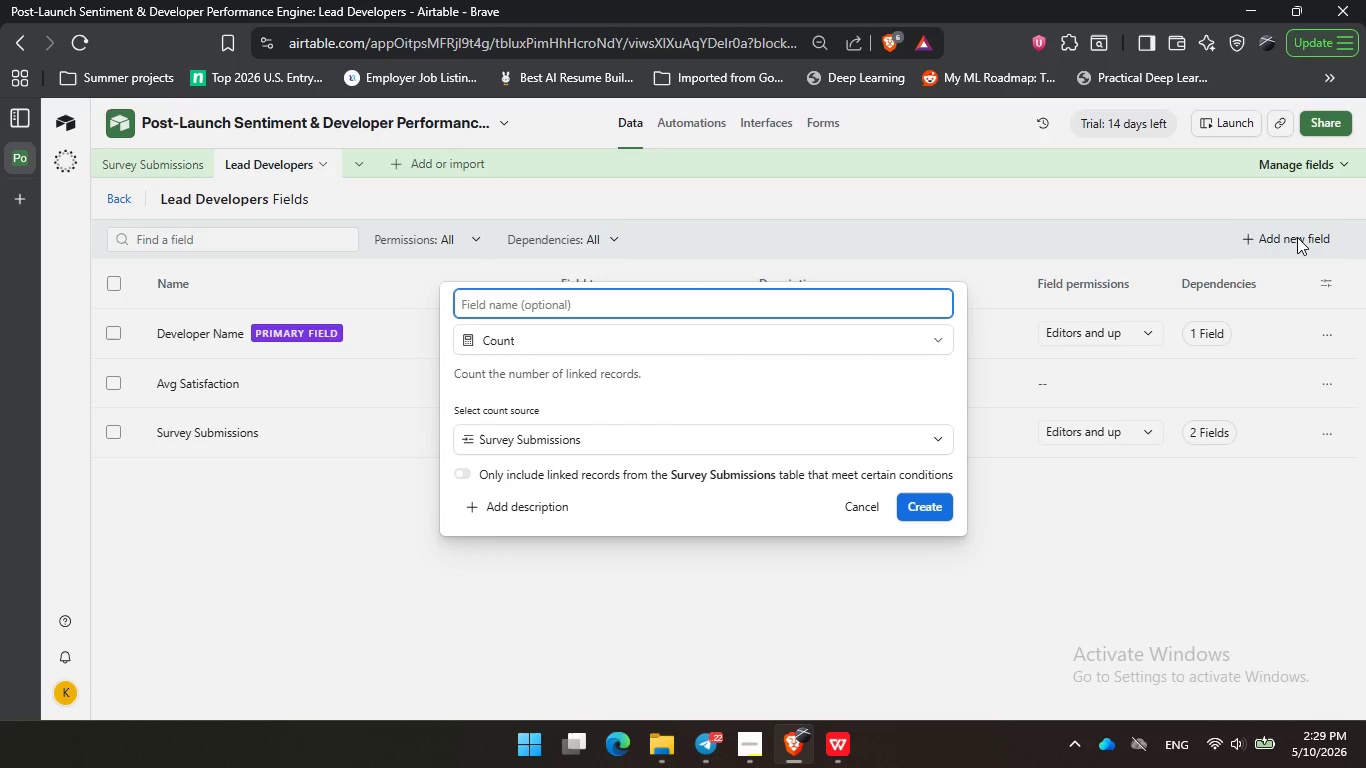 
type(At-Risk Cout)
key(Backspace)
type(nt)
 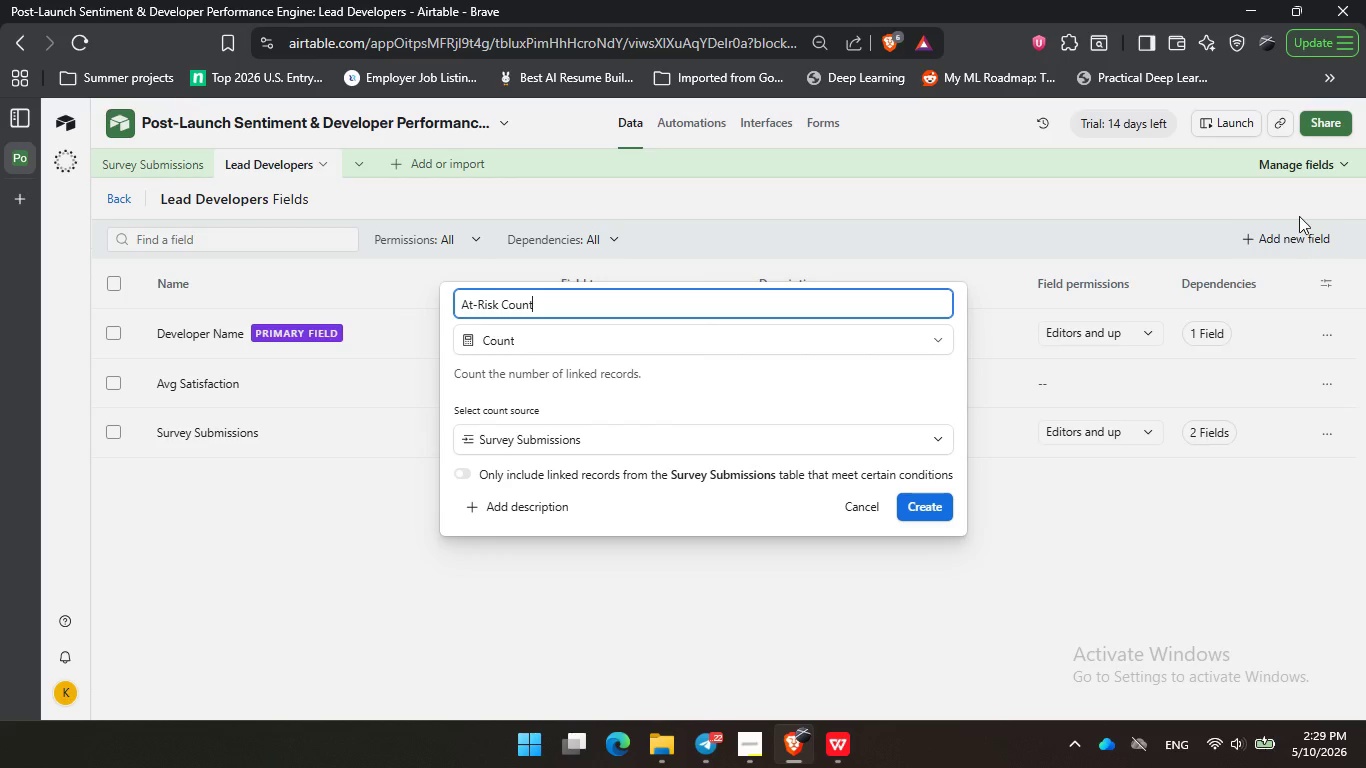 
left_click([621, 470])
 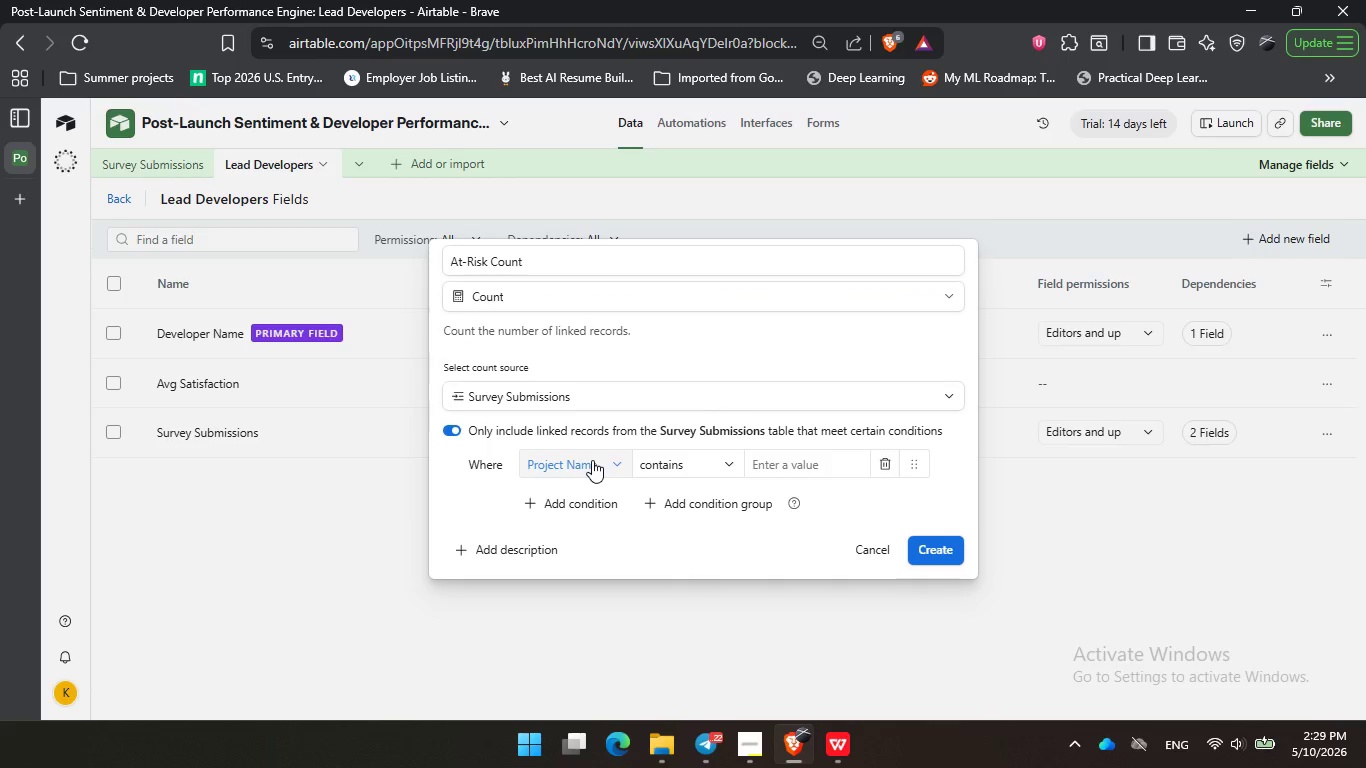 
left_click([592, 460])
 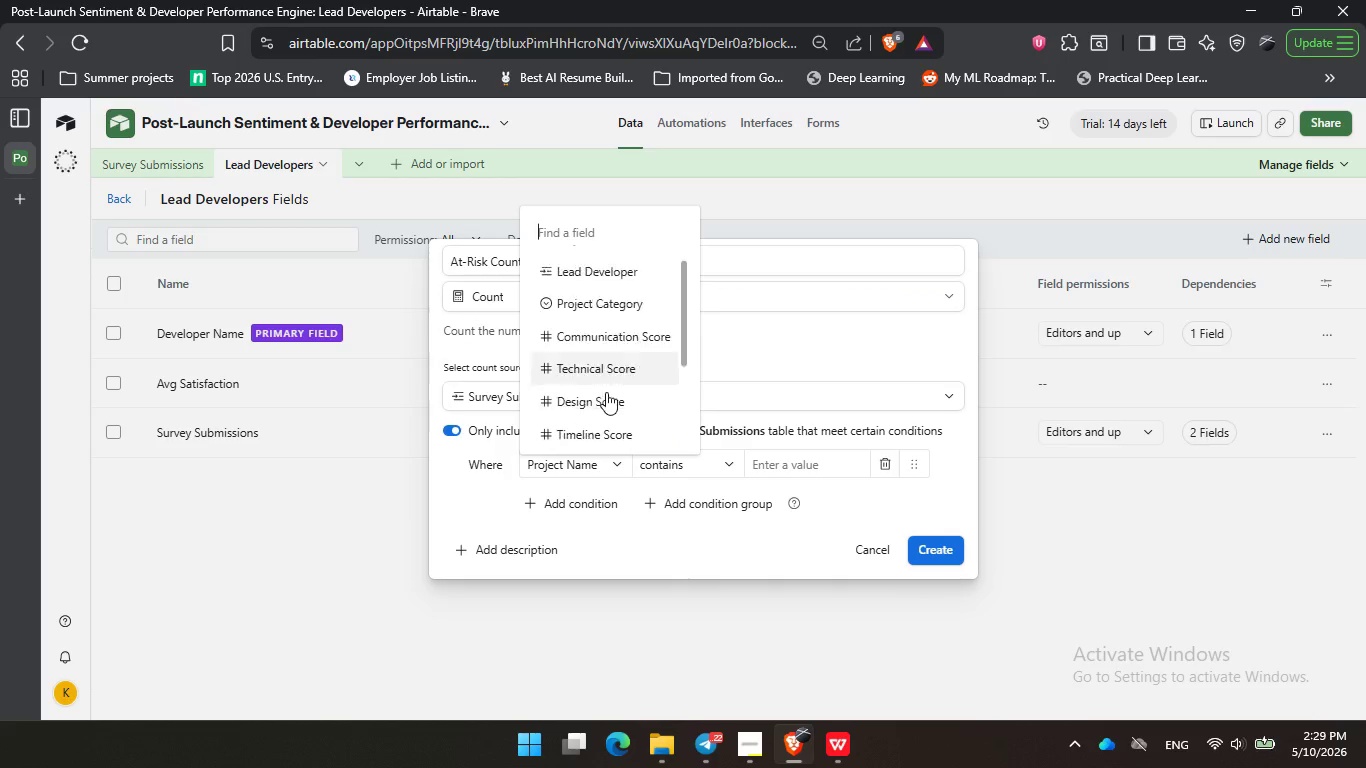 
scroll: coordinate [606, 392], scroll_direction: down, amount: 5.0
 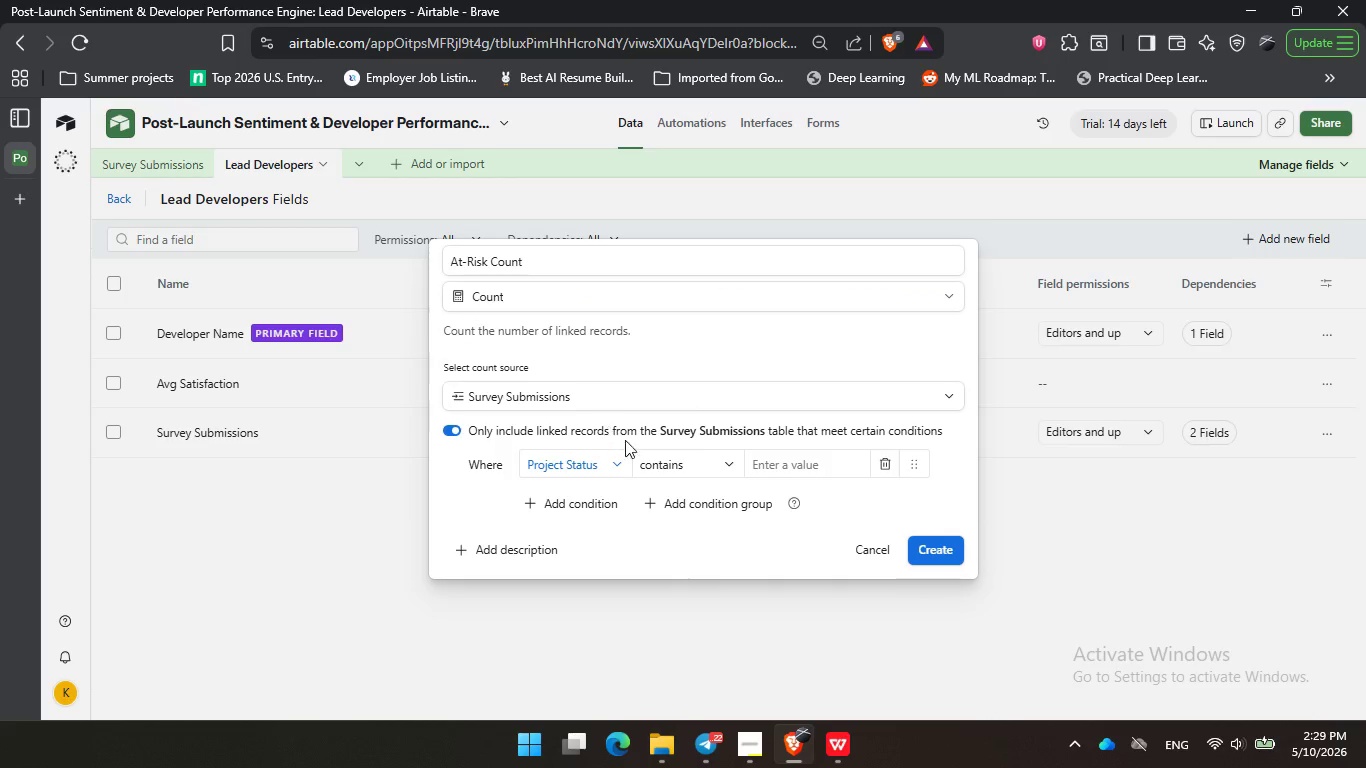 
left_click([607, 426])
 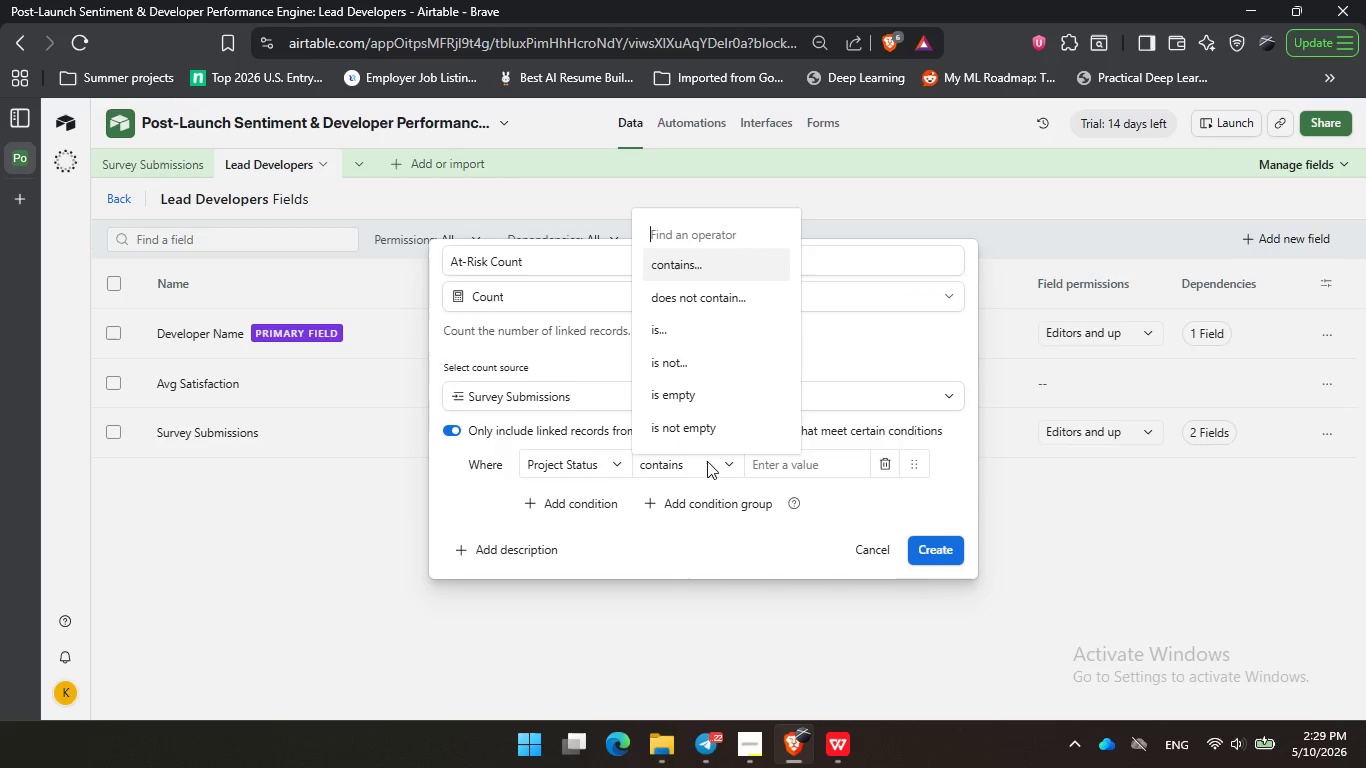 
left_click([707, 461])
 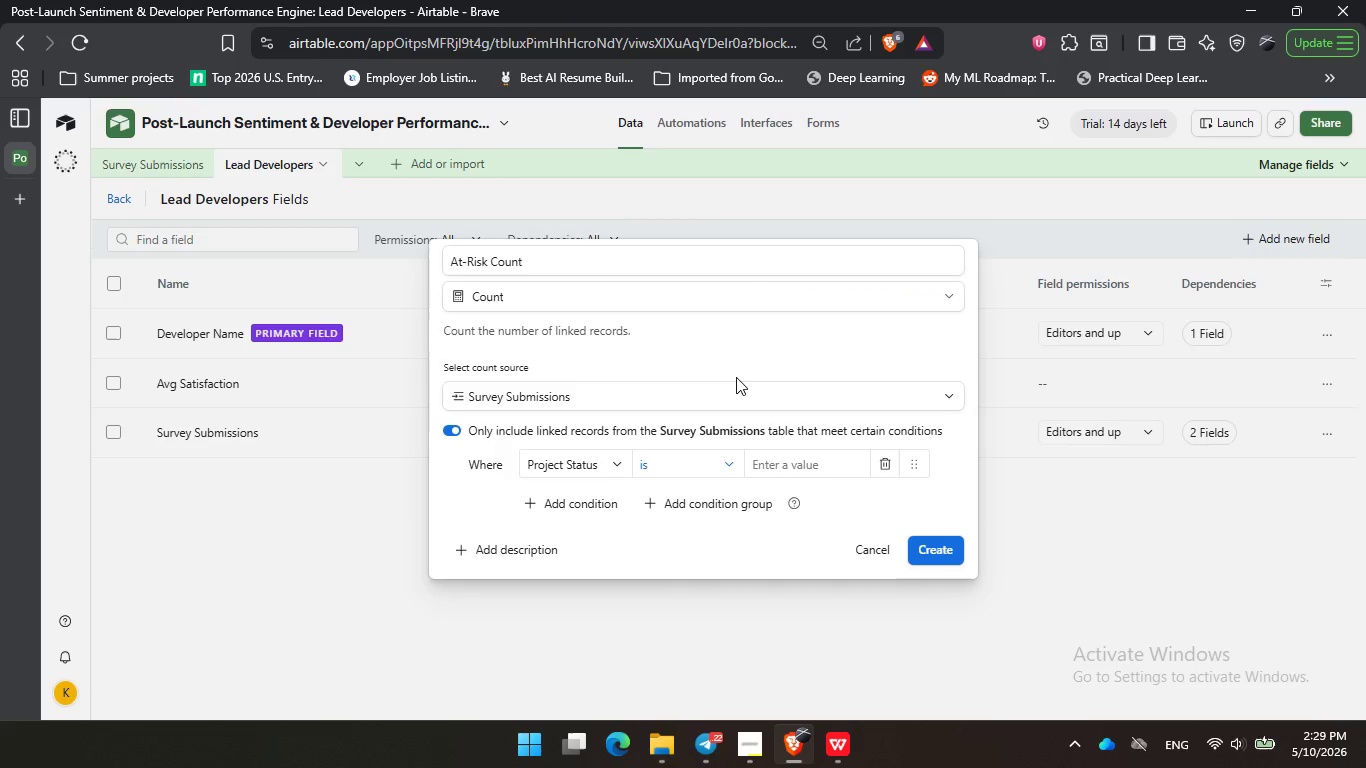 
left_click([694, 326])
 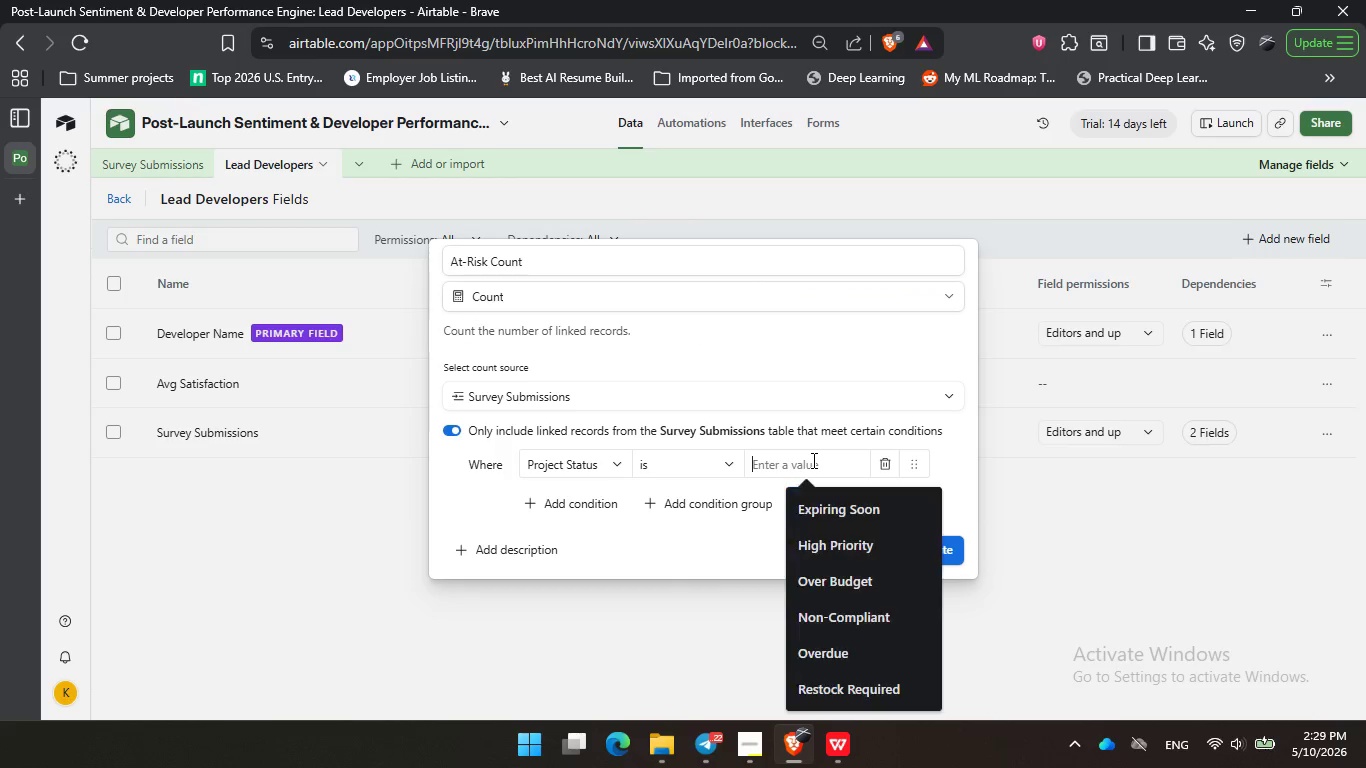 
left_click([812, 460])
 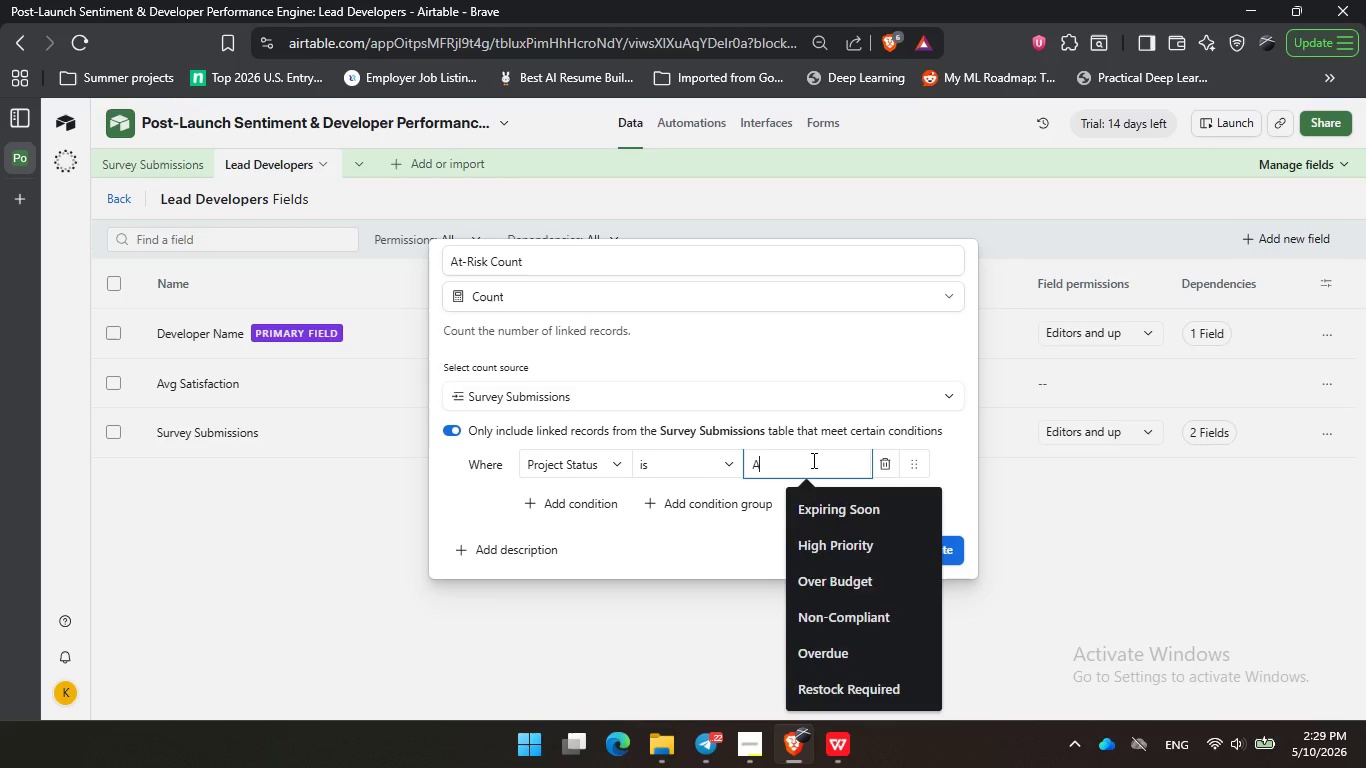 
type(At-Ris)
 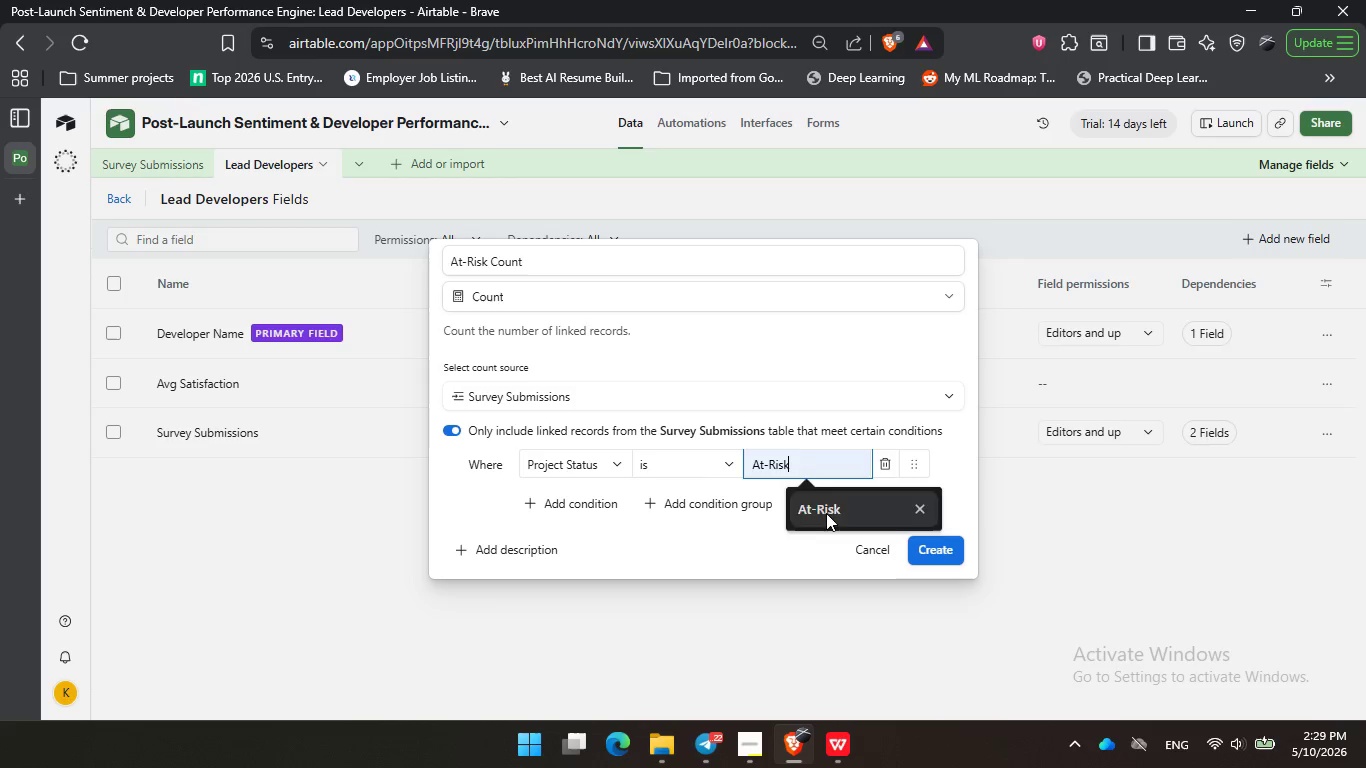 
left_click([826, 513])
 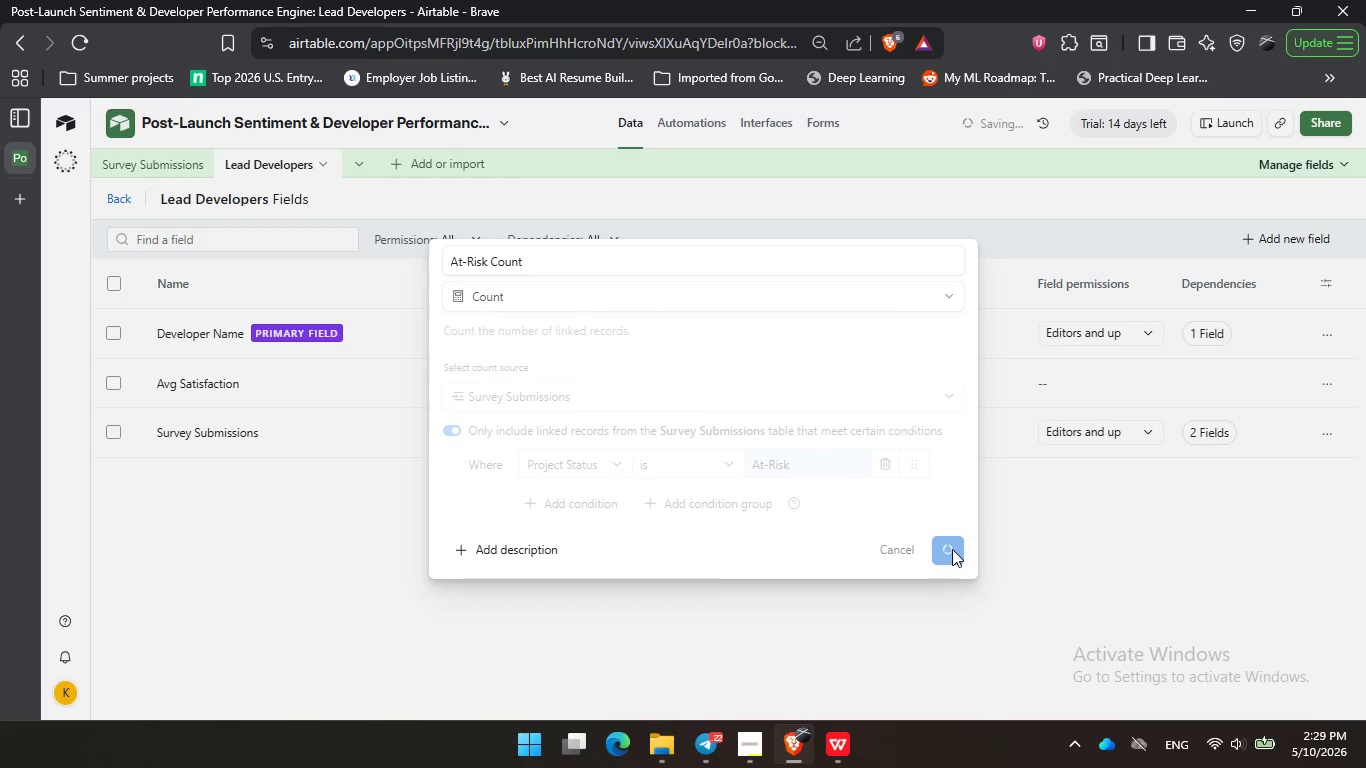 
left_click([952, 549])
 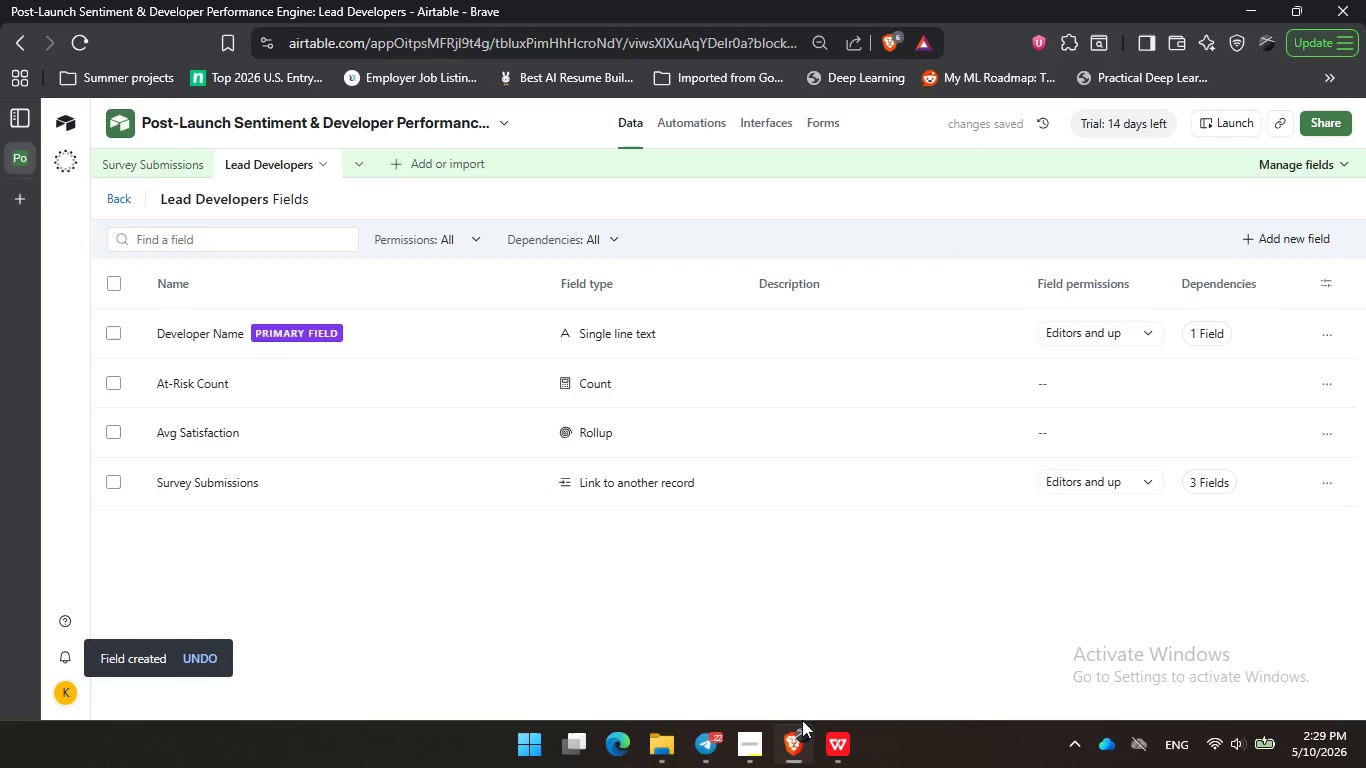 
wait(6.89)
 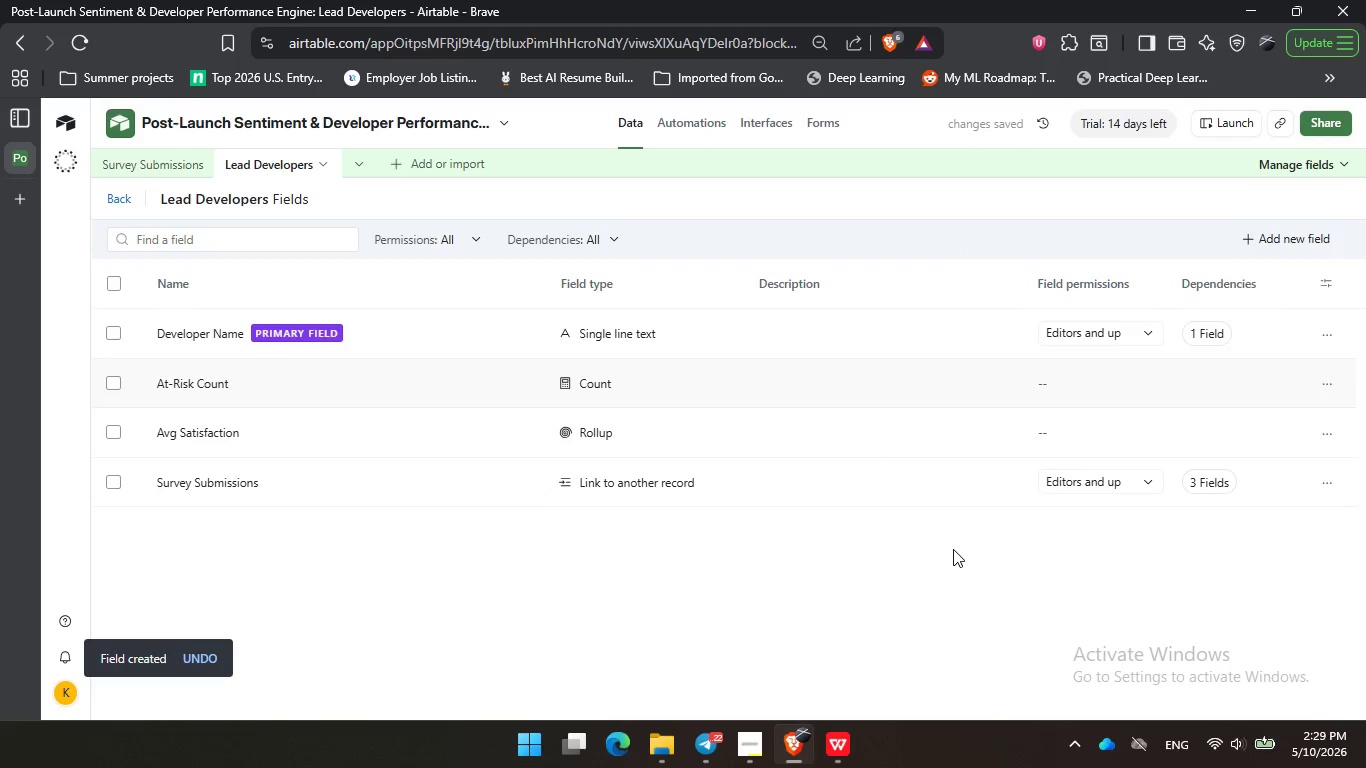 
left_click([752, 752])